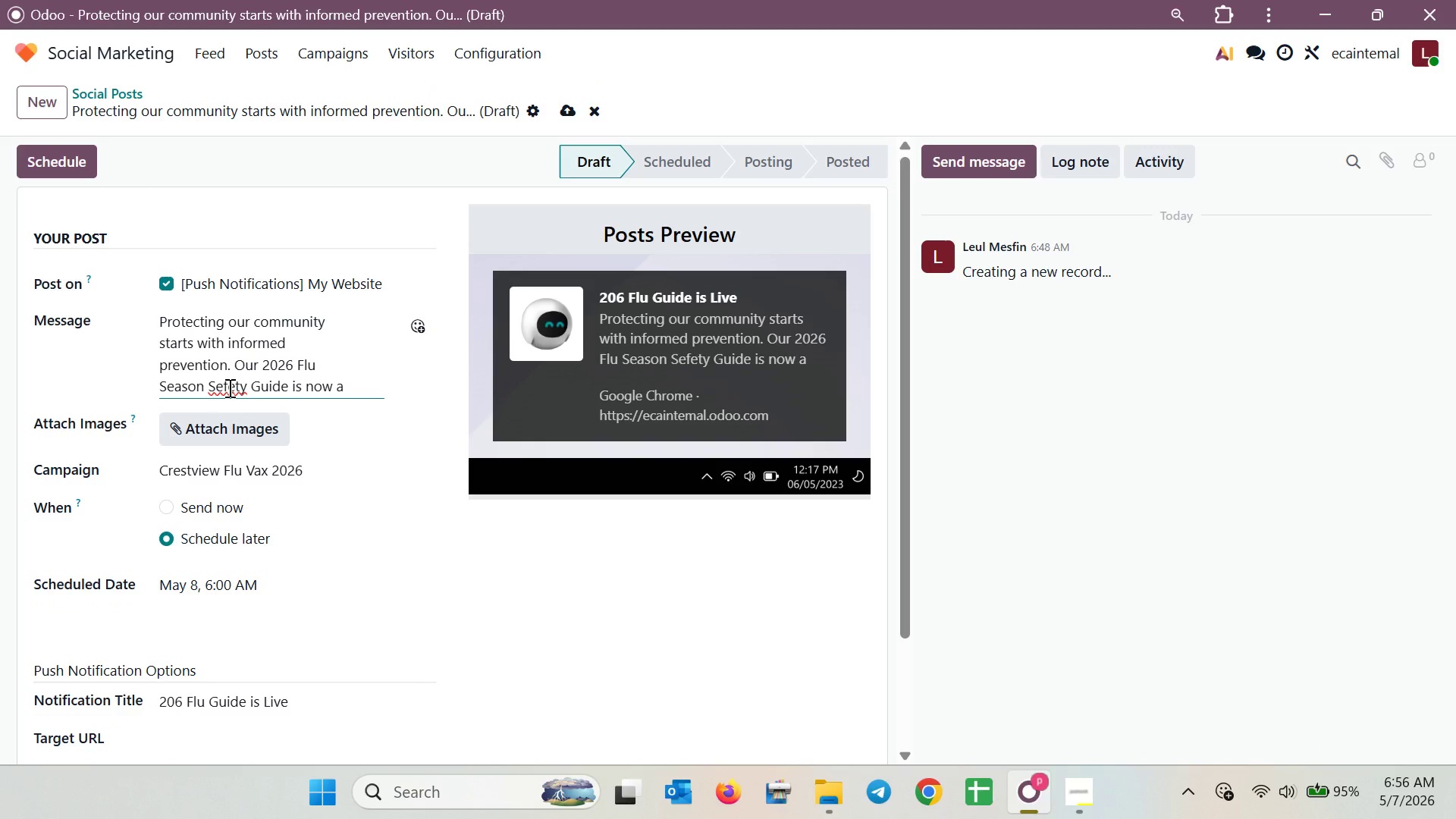 
key(Backspace)
 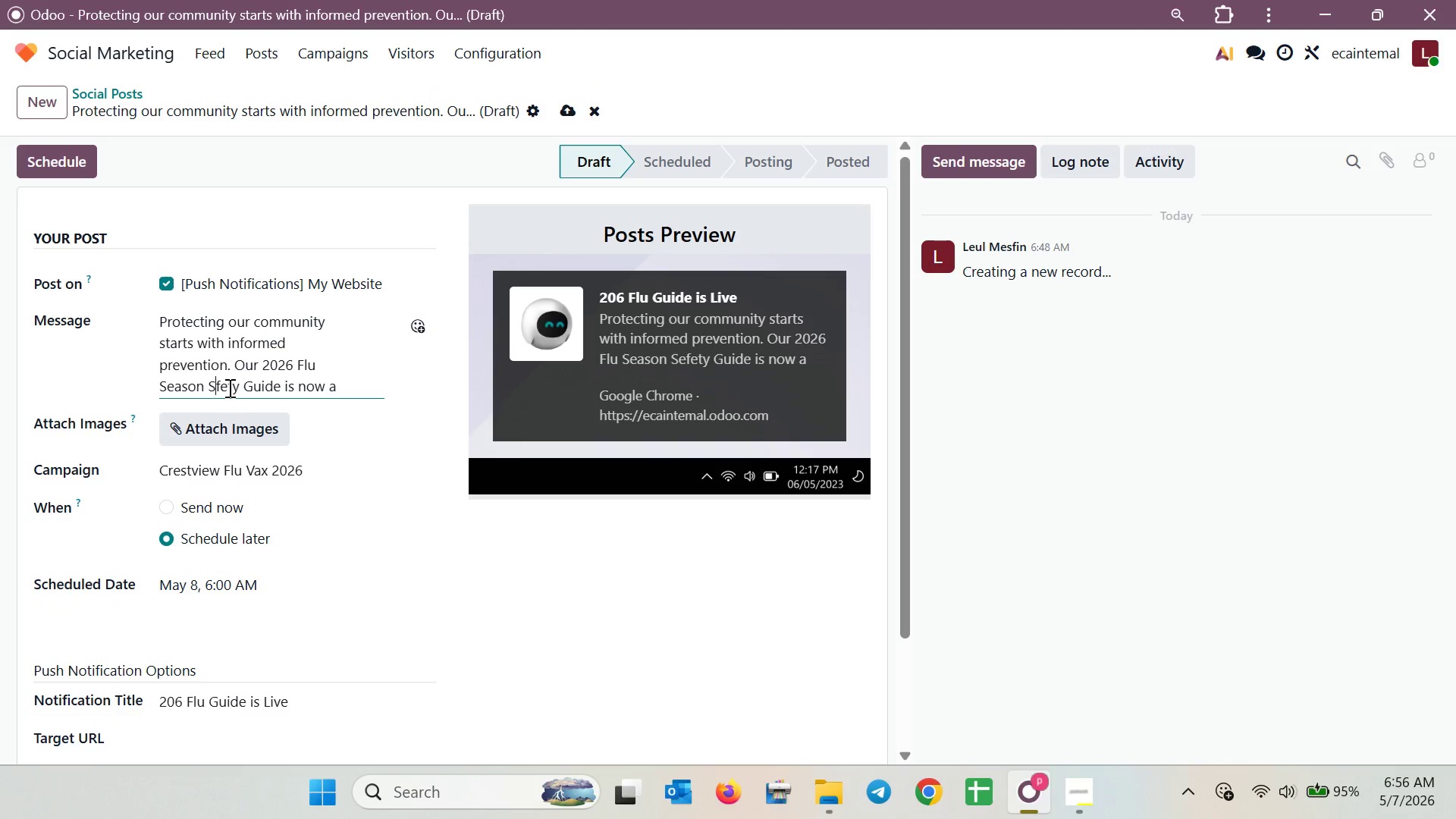 
key(A)
 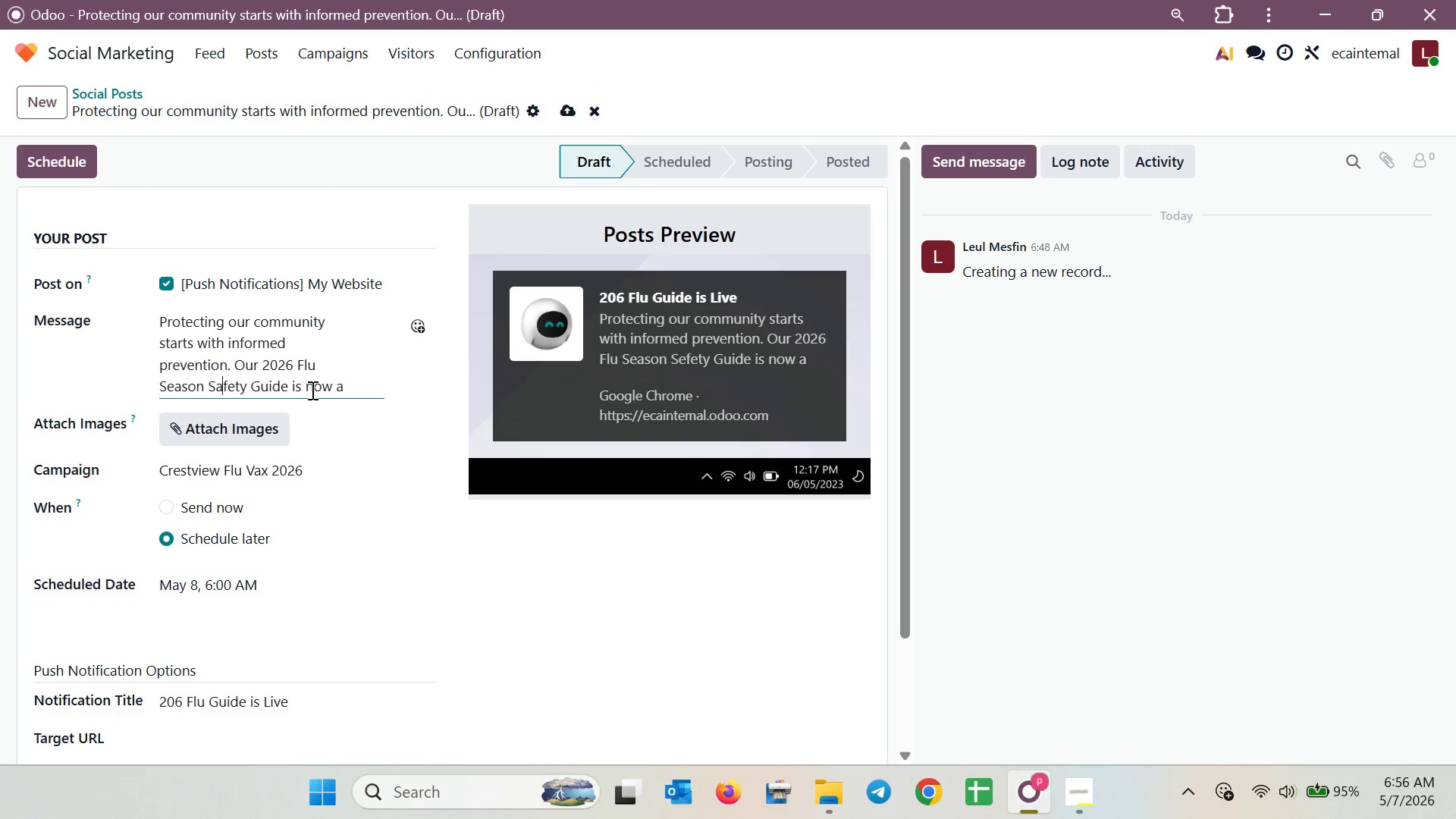 
left_click([359, 384])
 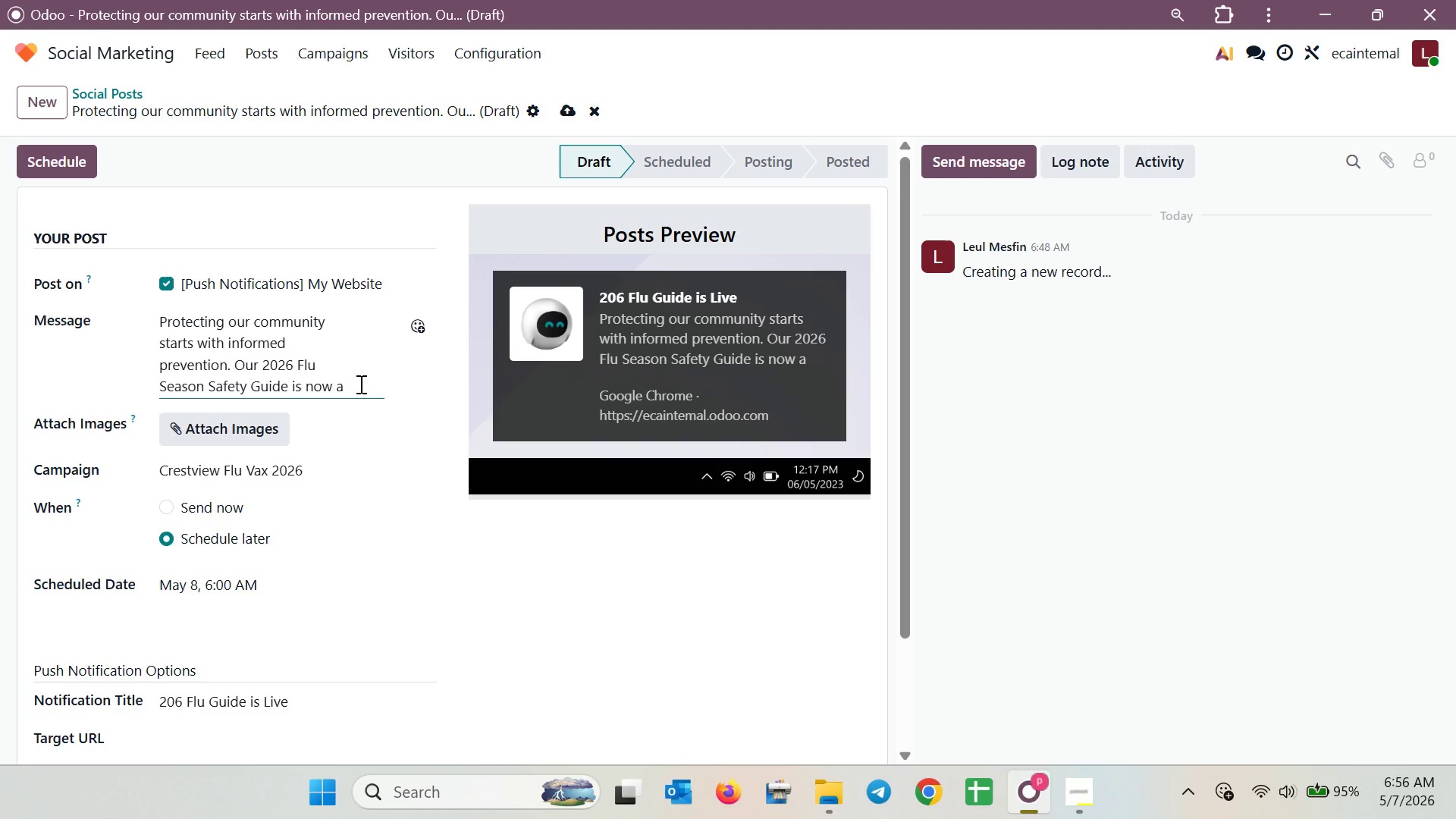 
wait(9.88)
 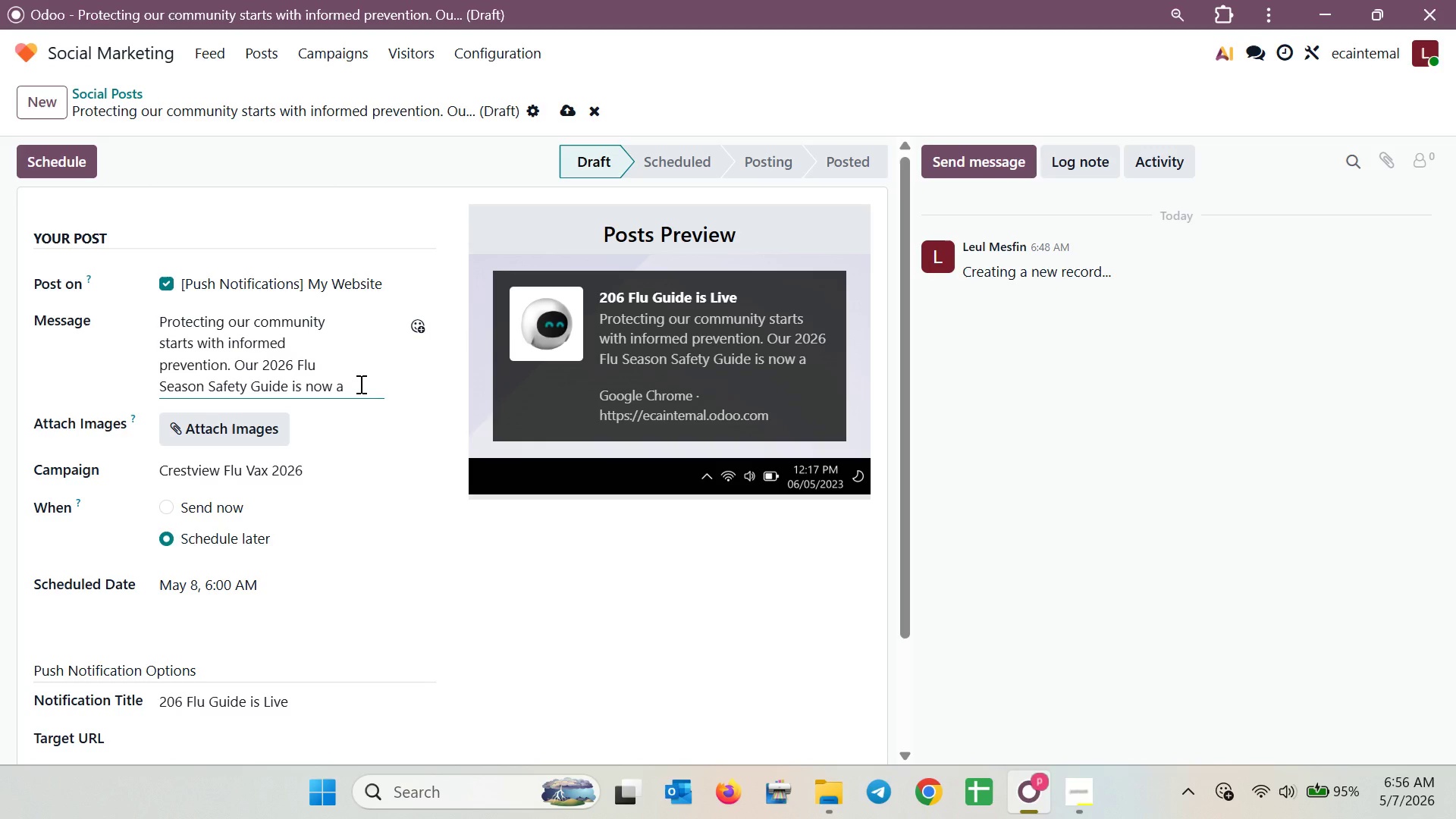 
type(va)
 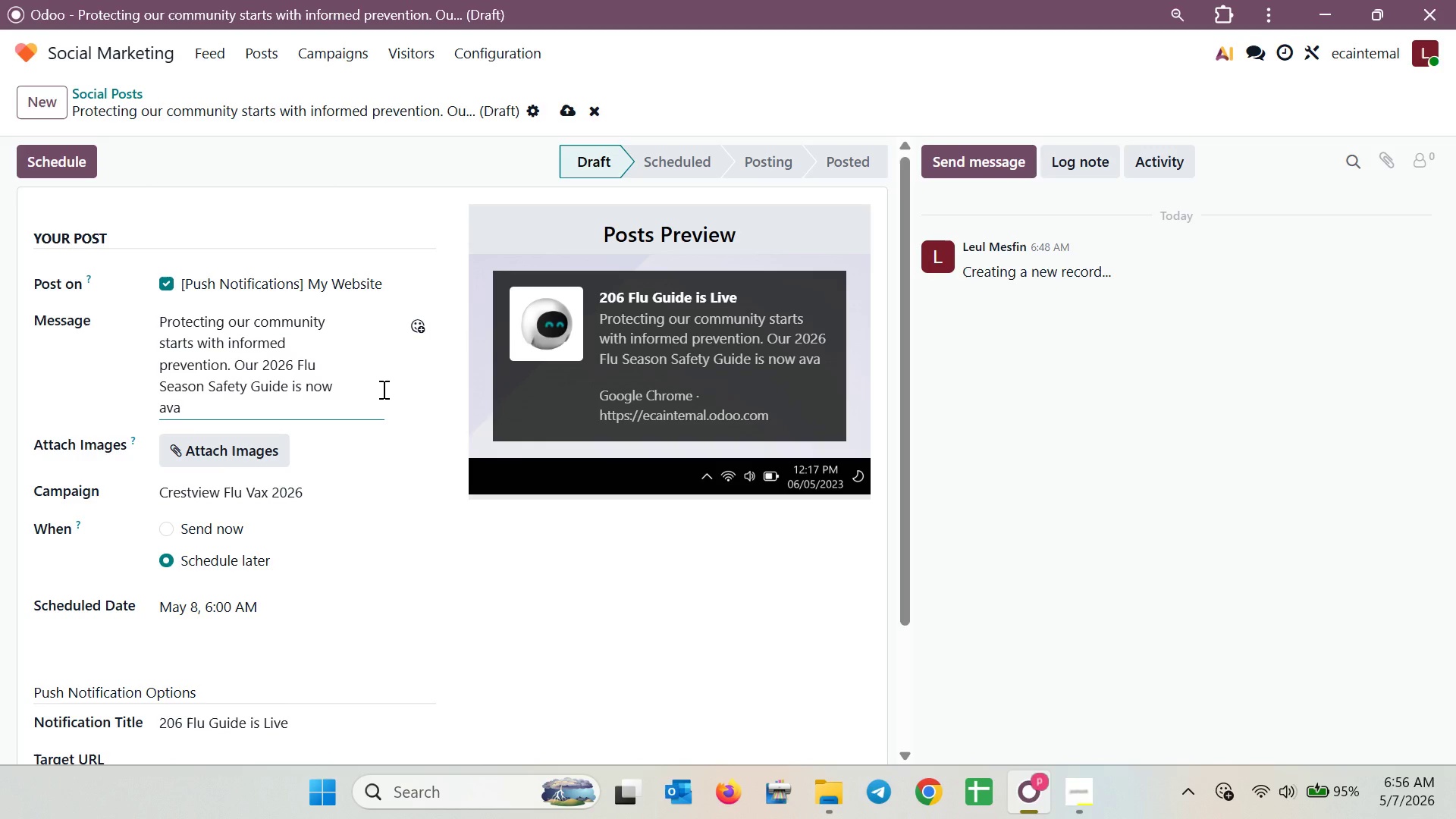 
type(a)
key(Backspace)
type(ilable!)
 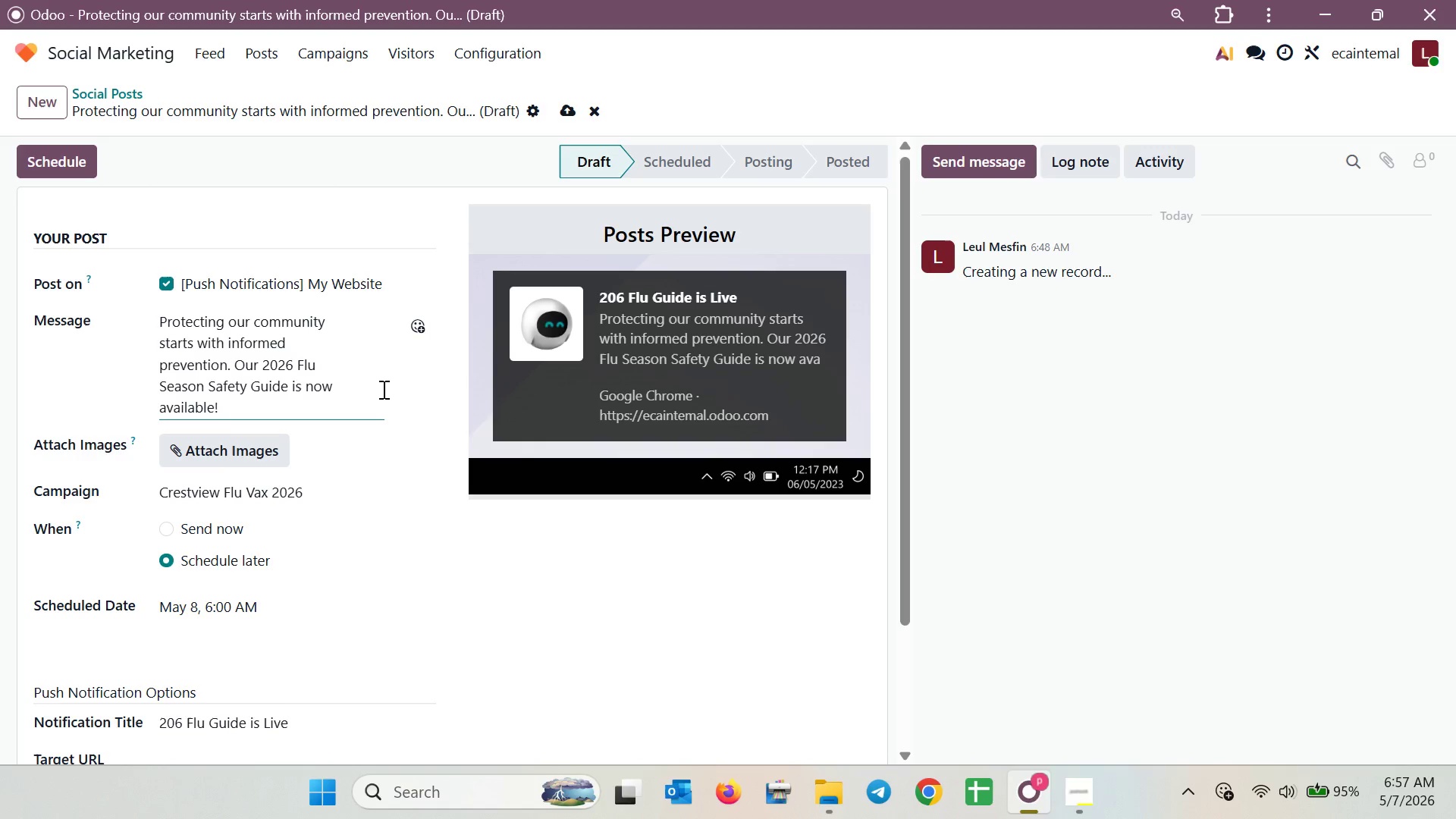 
wait(8.52)
 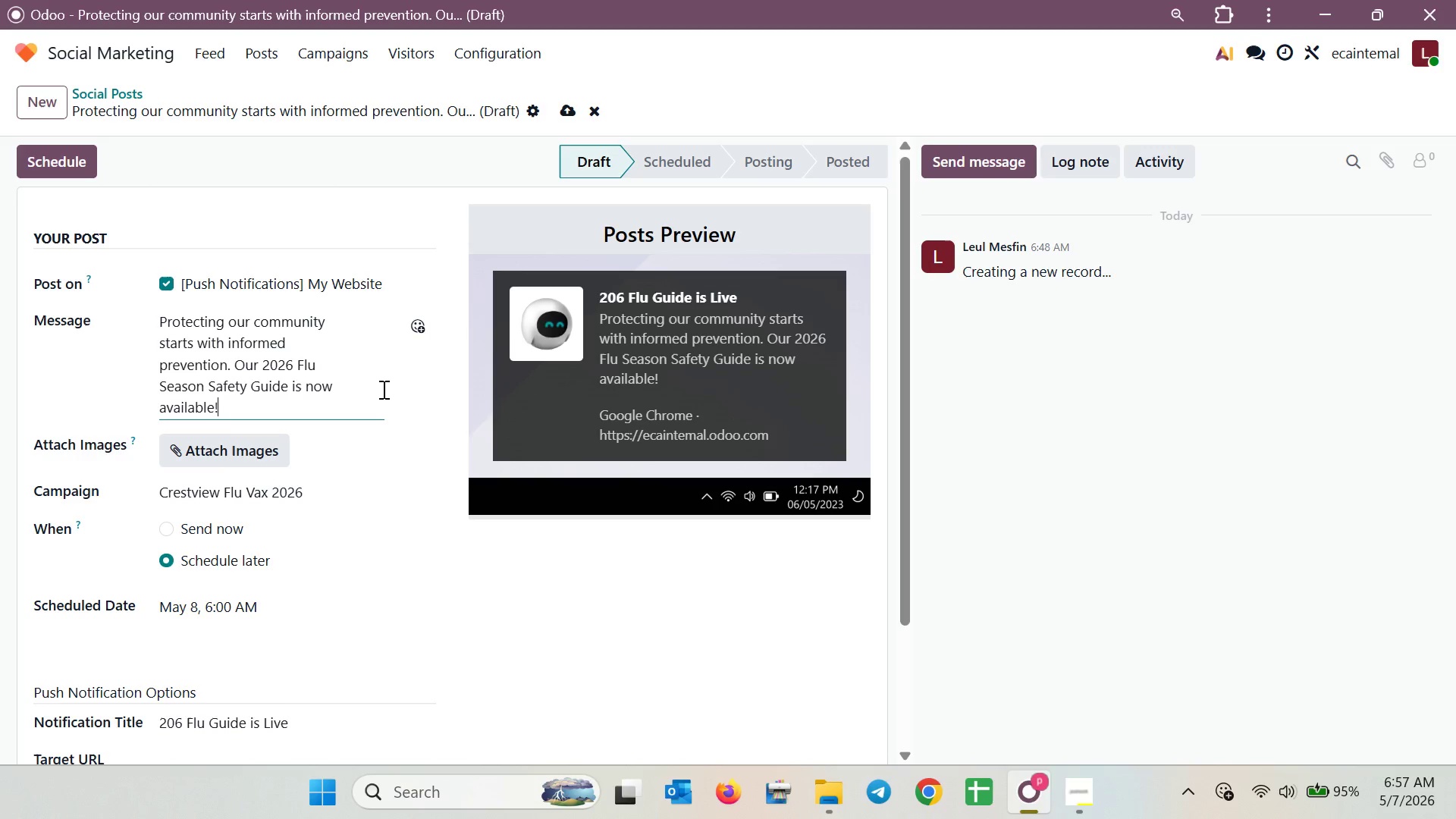 
type( Read)
 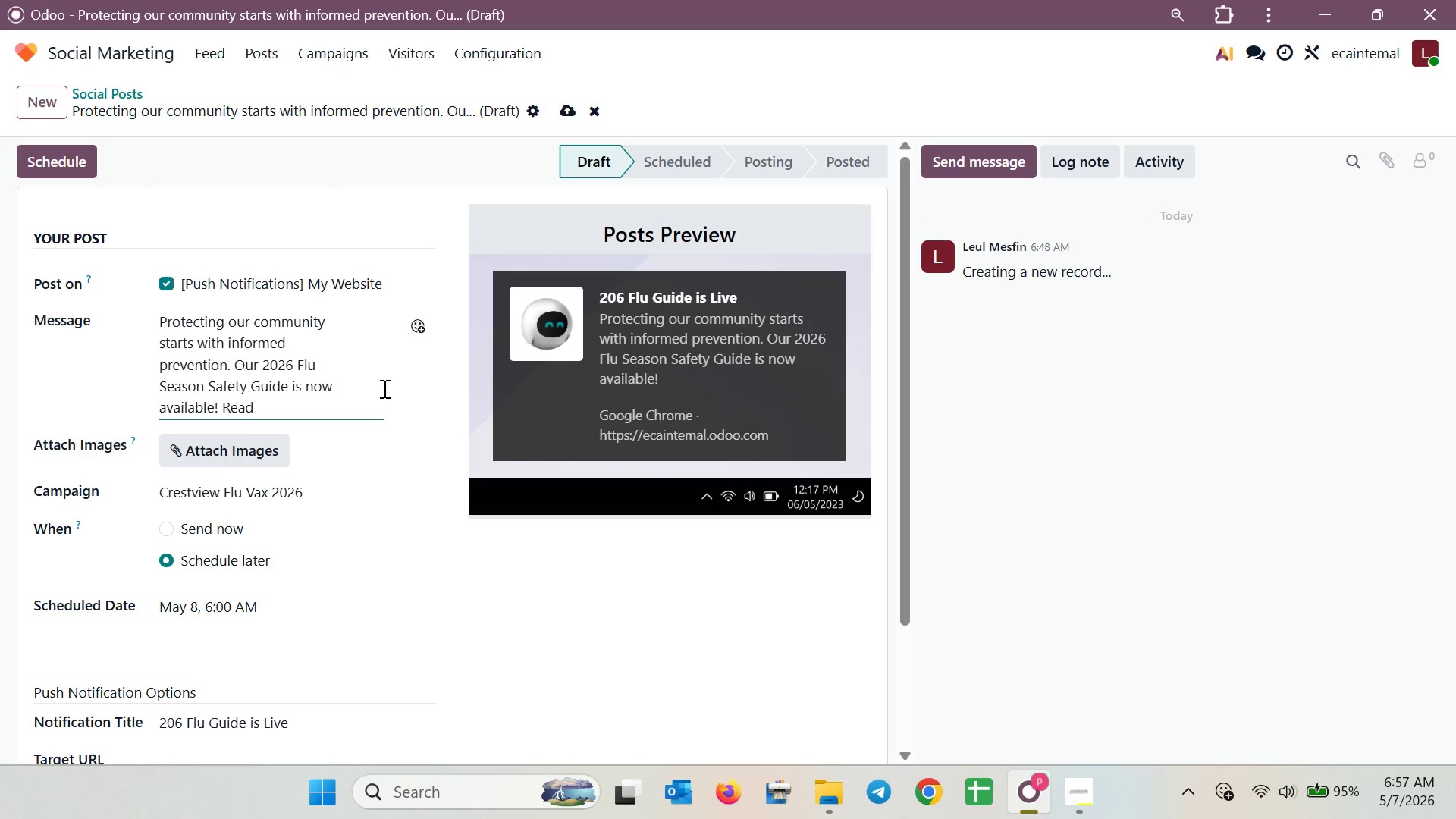 
type( about vaccine types and clinic location )
key(Backspace)
type( here. )
 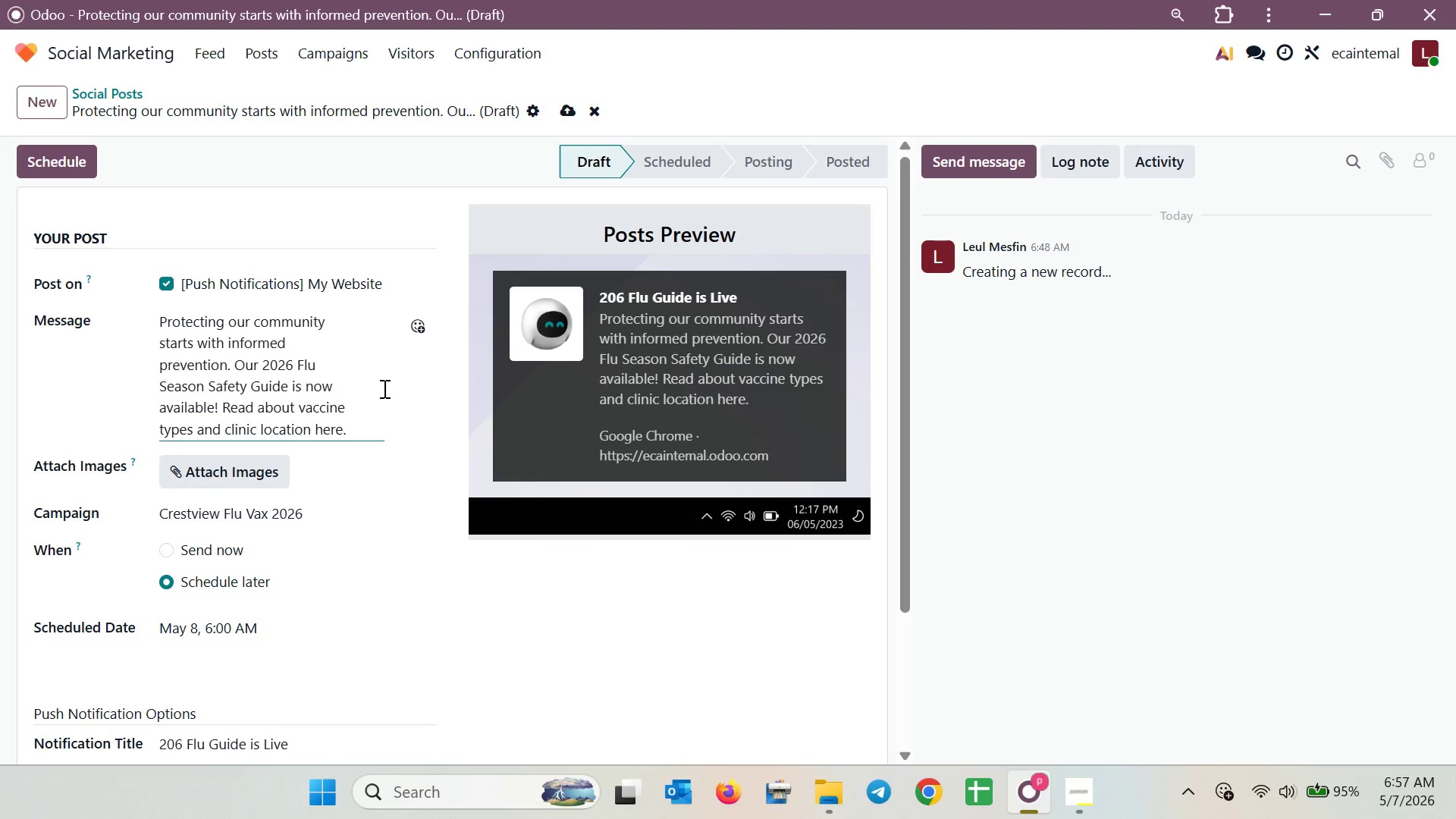 
wait(5.86)
 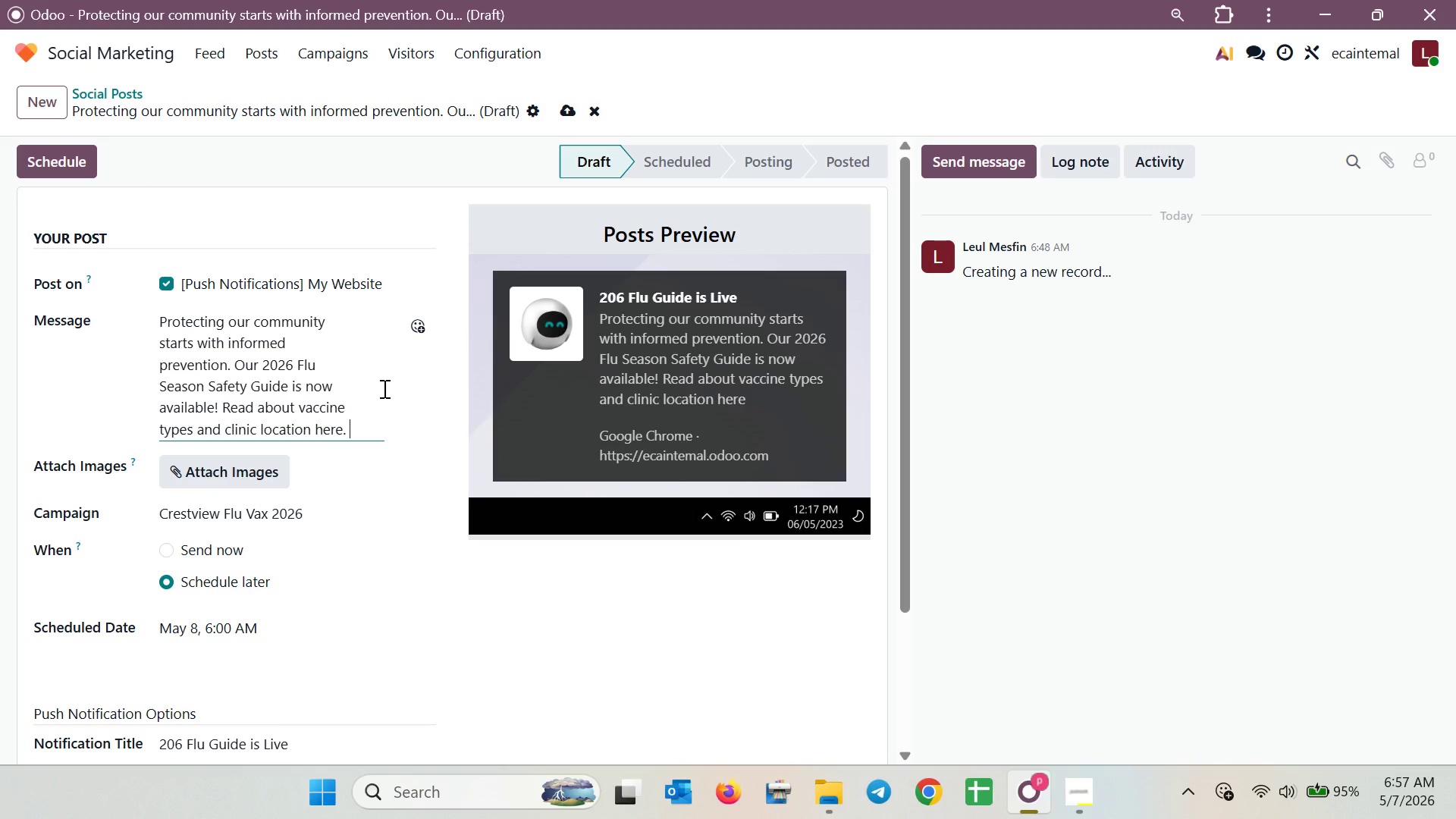 
key(Meta+Semicolon)
 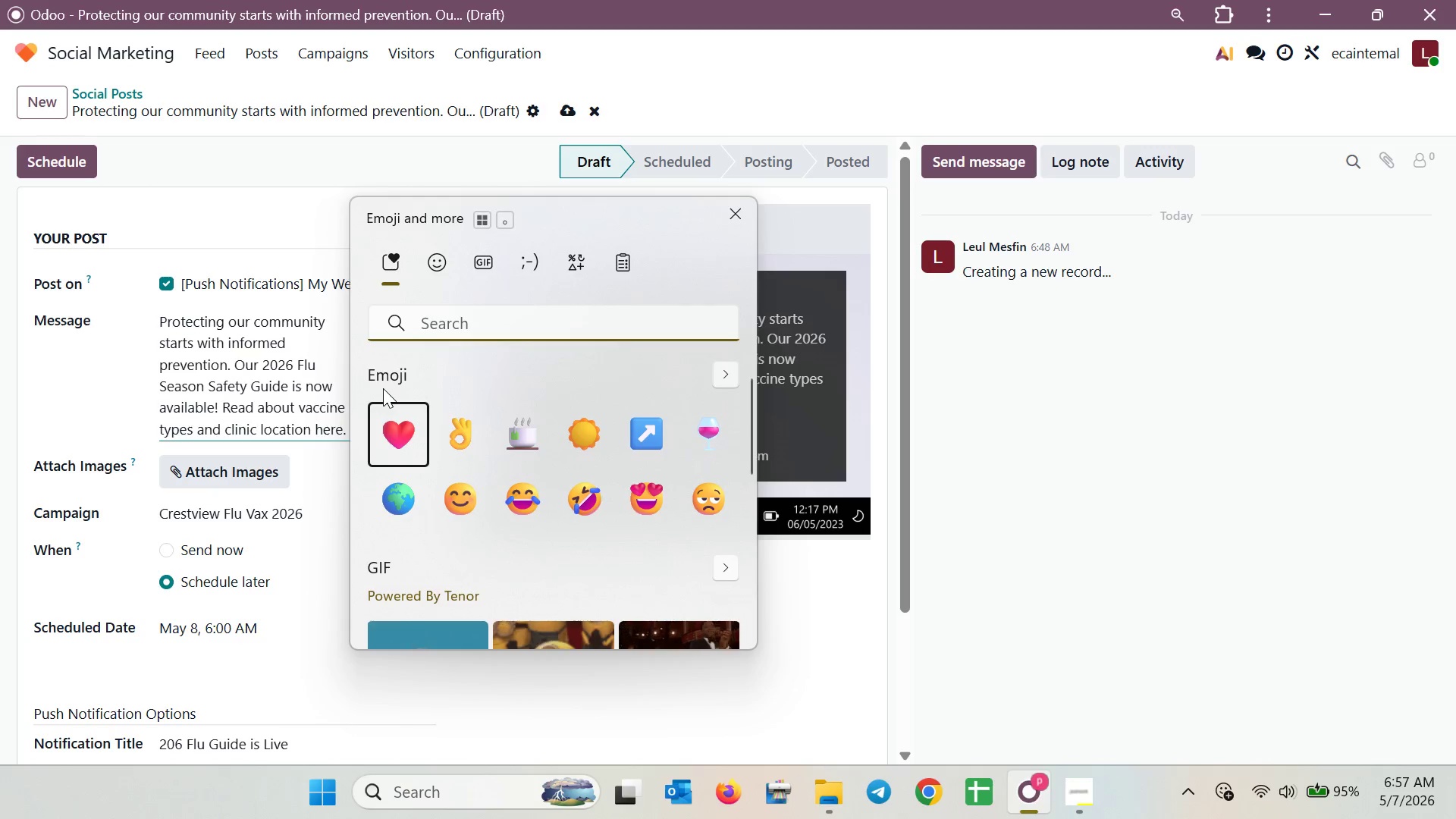 
type(siri)
key(Backspace)
key(Backspace)
key(Backspace)
type(eri)
key(Backspace)
key(Backspace)
key(Backspace)
type(ringnidd)
key(Backspace)
key(Backspace)
key(Backspace)
key(Backspace)
 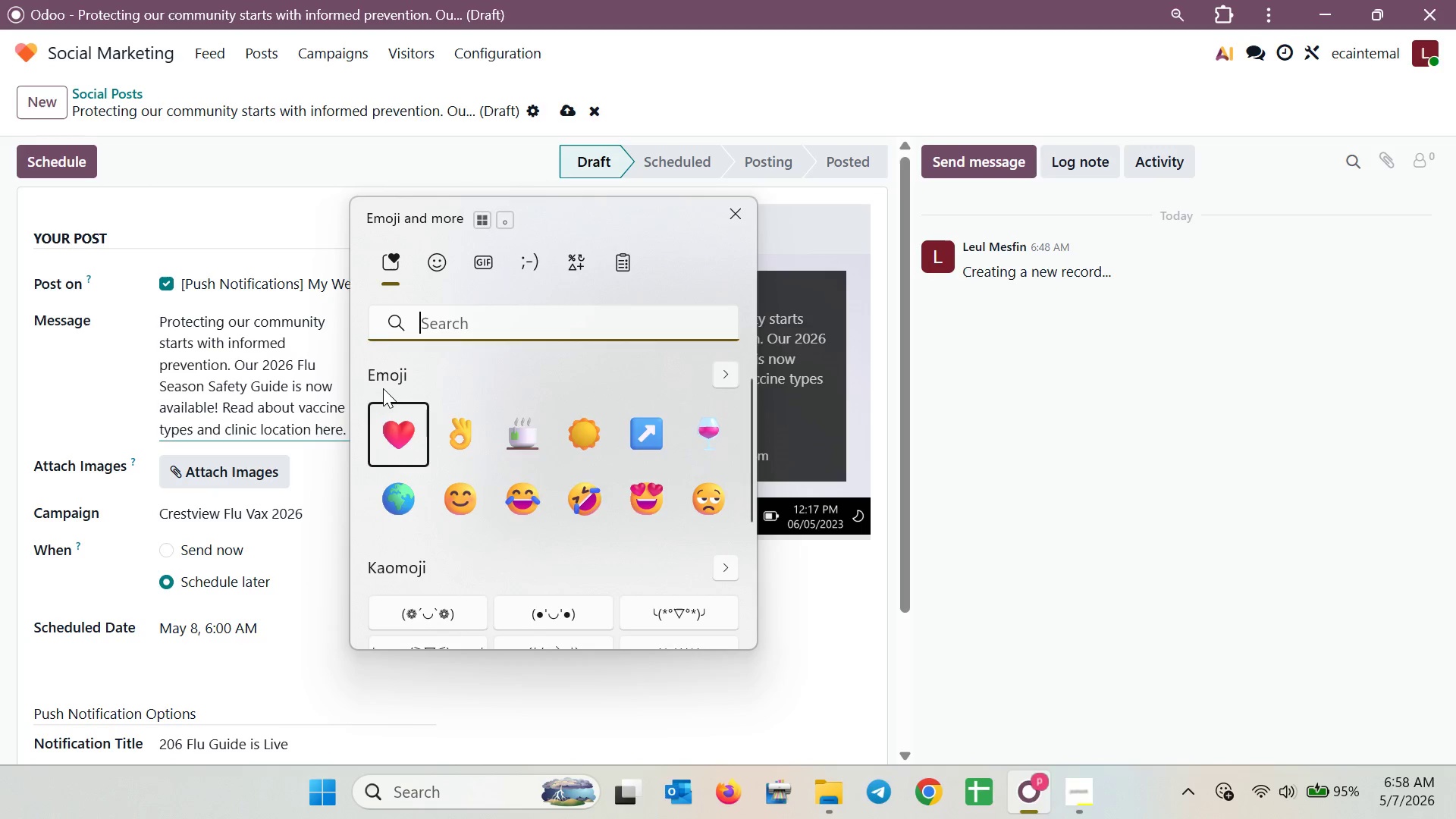 
scroll: coordinate [391, 427], scroll_direction: down, amount: 1.0
 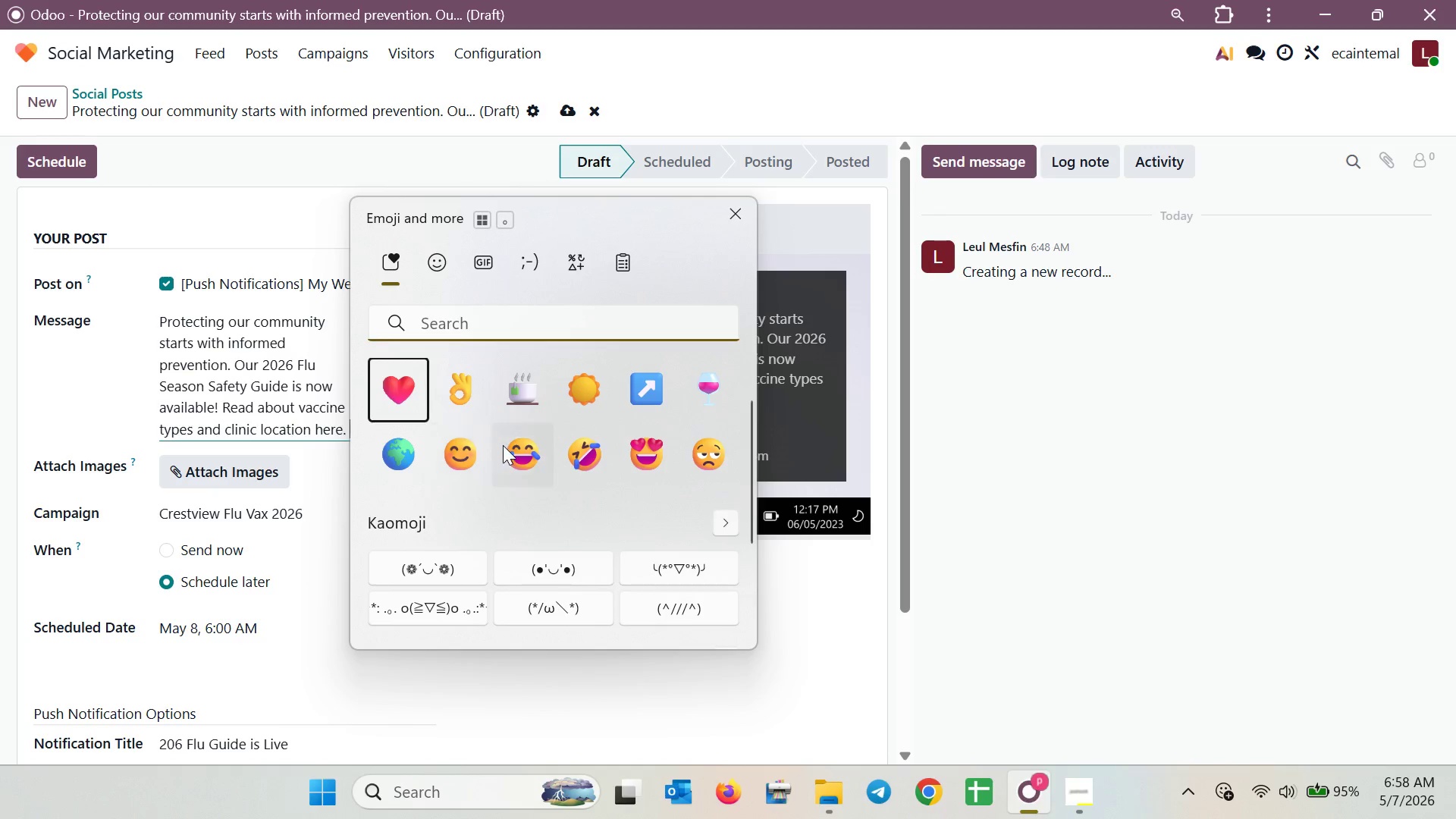 
scroll: coordinate [503, 445], scroll_direction: up, amount: 2.0
 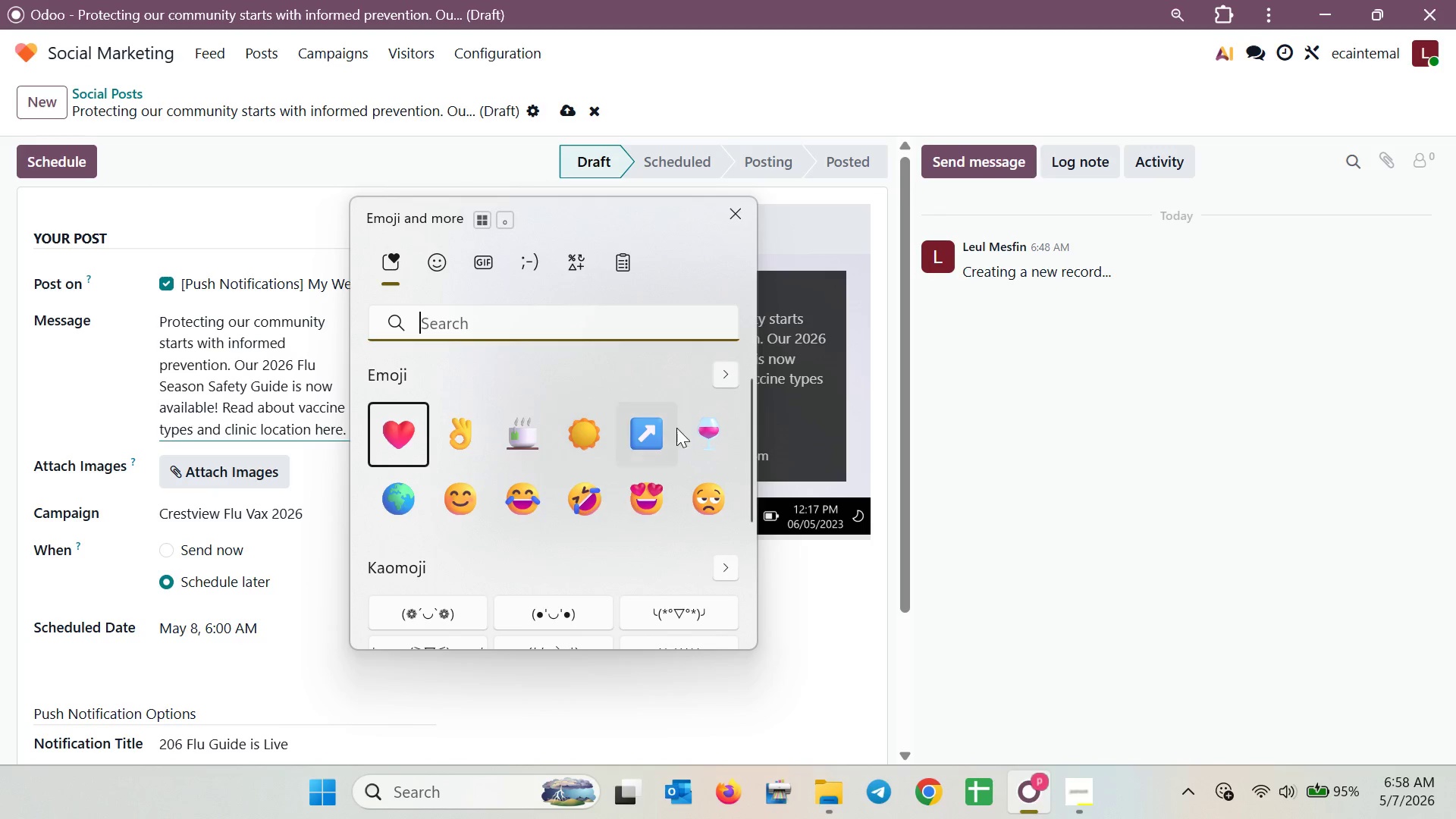 
left_click([730, 377])
 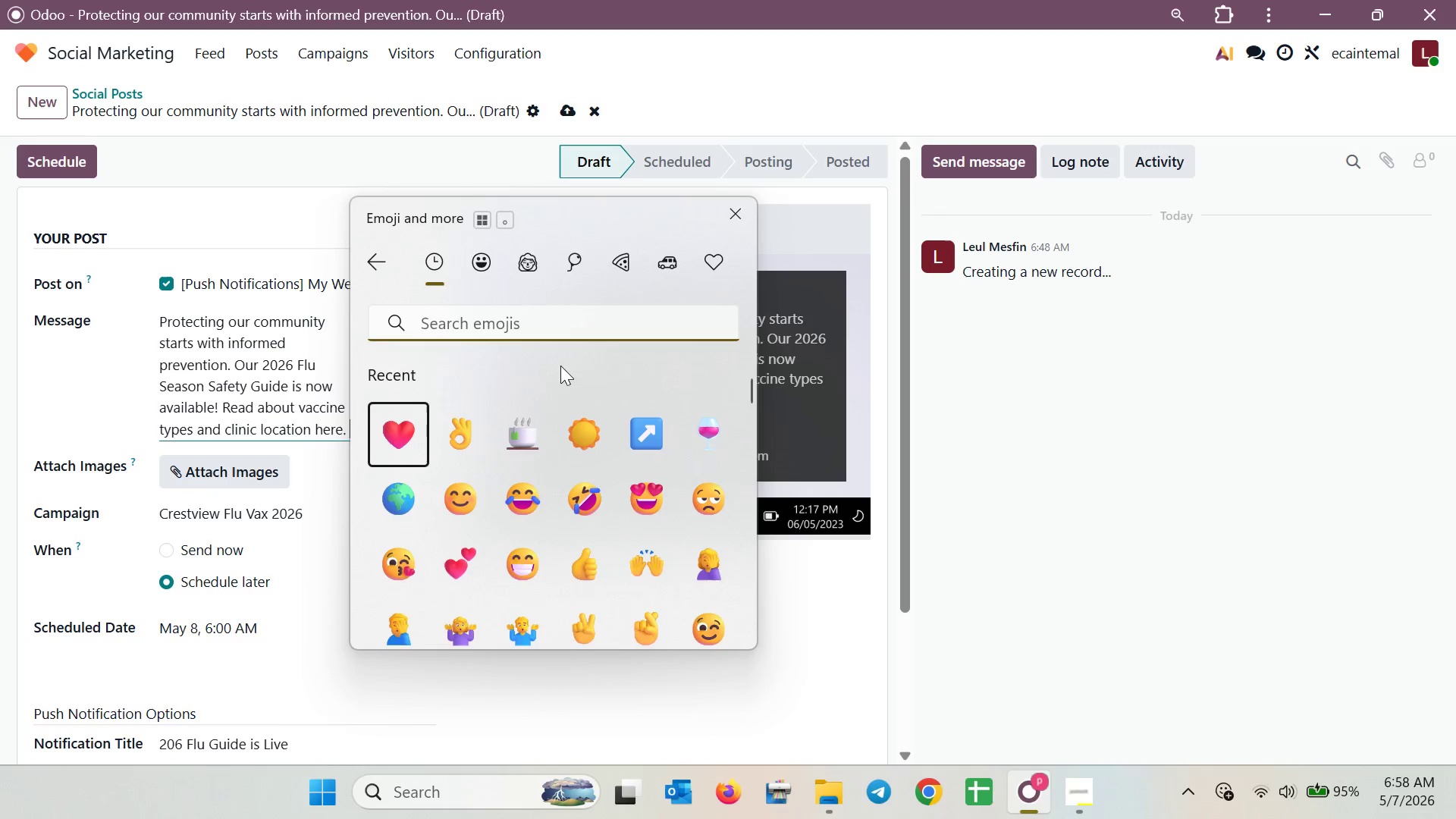 
scroll: coordinate [582, 425], scroll_direction: down, amount: 76.0
 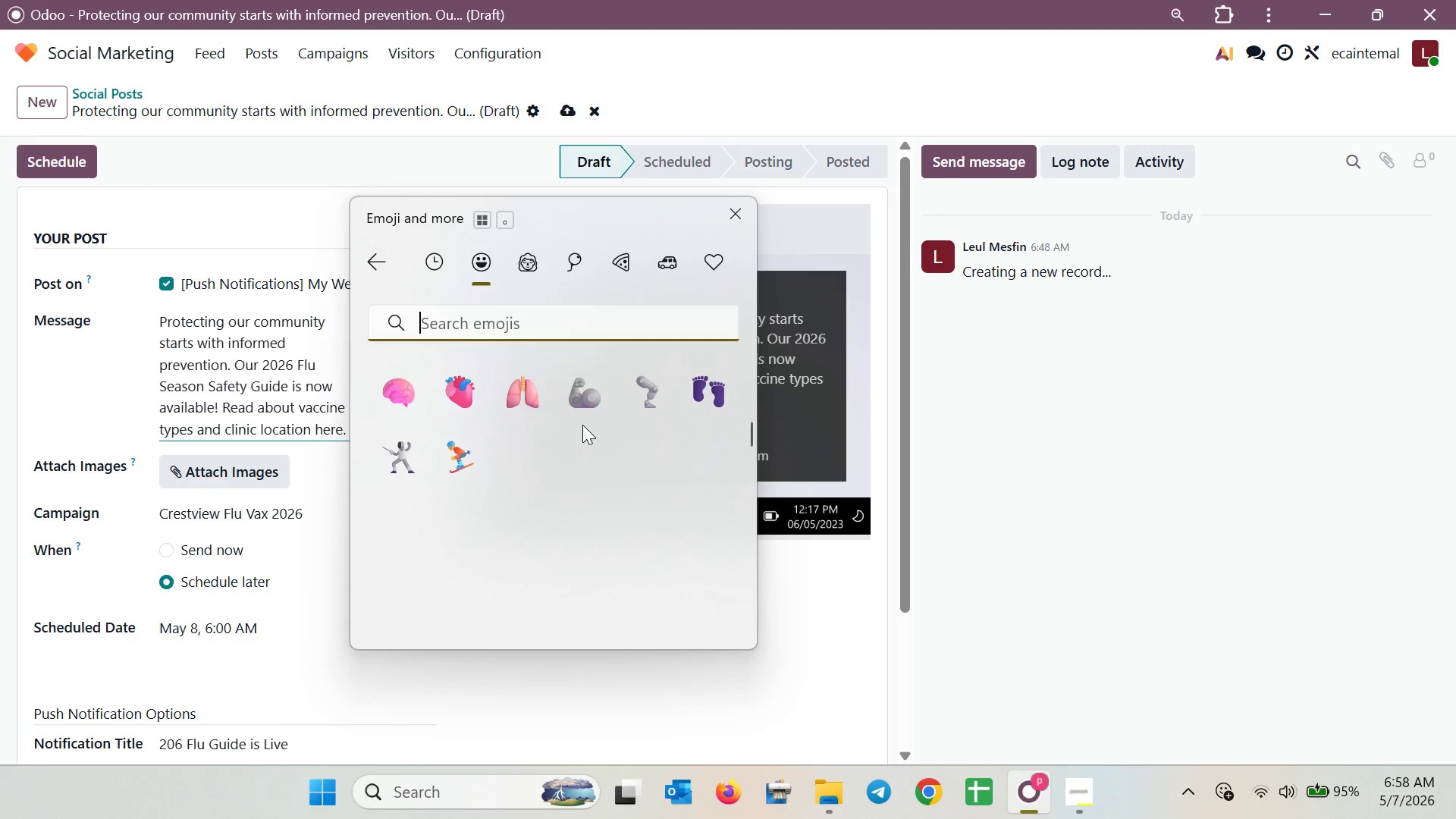 
scroll: coordinate [582, 425], scroll_direction: up, amount: 3.0
 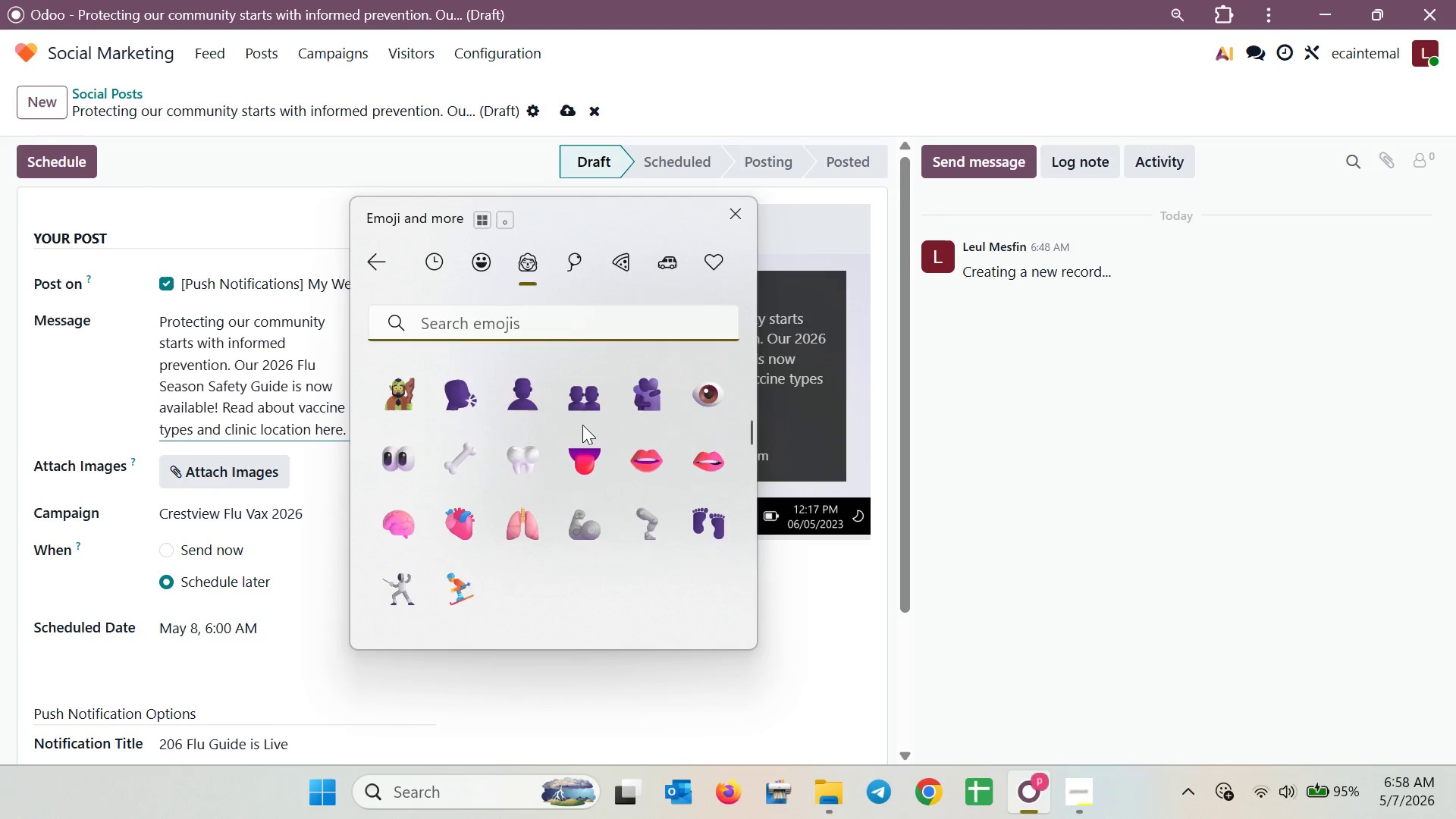 
scroll: coordinate [598, 436], scroll_direction: down, amount: 31.0
 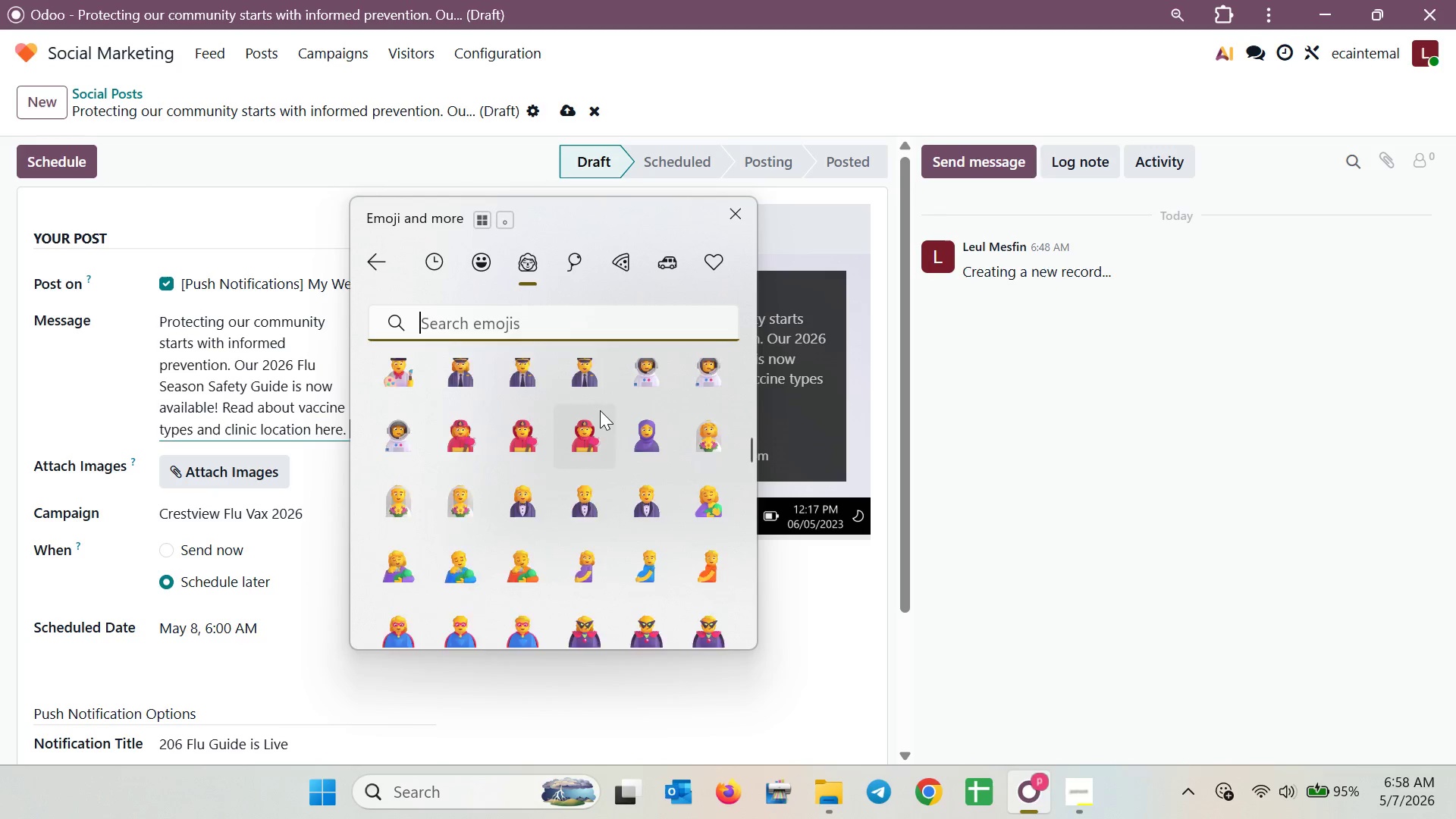 
scroll: coordinate [610, 407], scroll_direction: up, amount: 3.0
 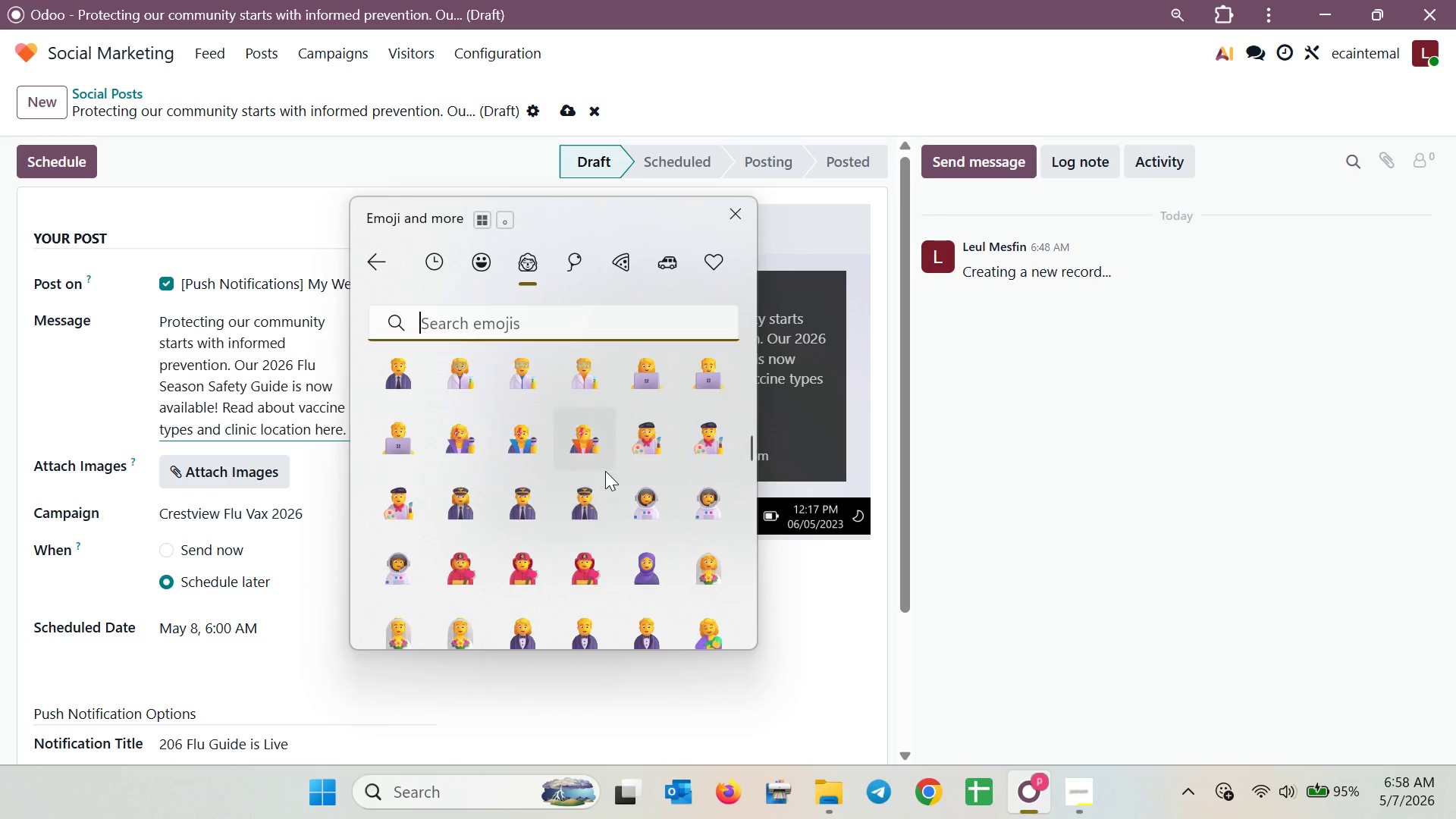 
scroll: coordinate [620, 459], scroll_direction: down, amount: 22.0
 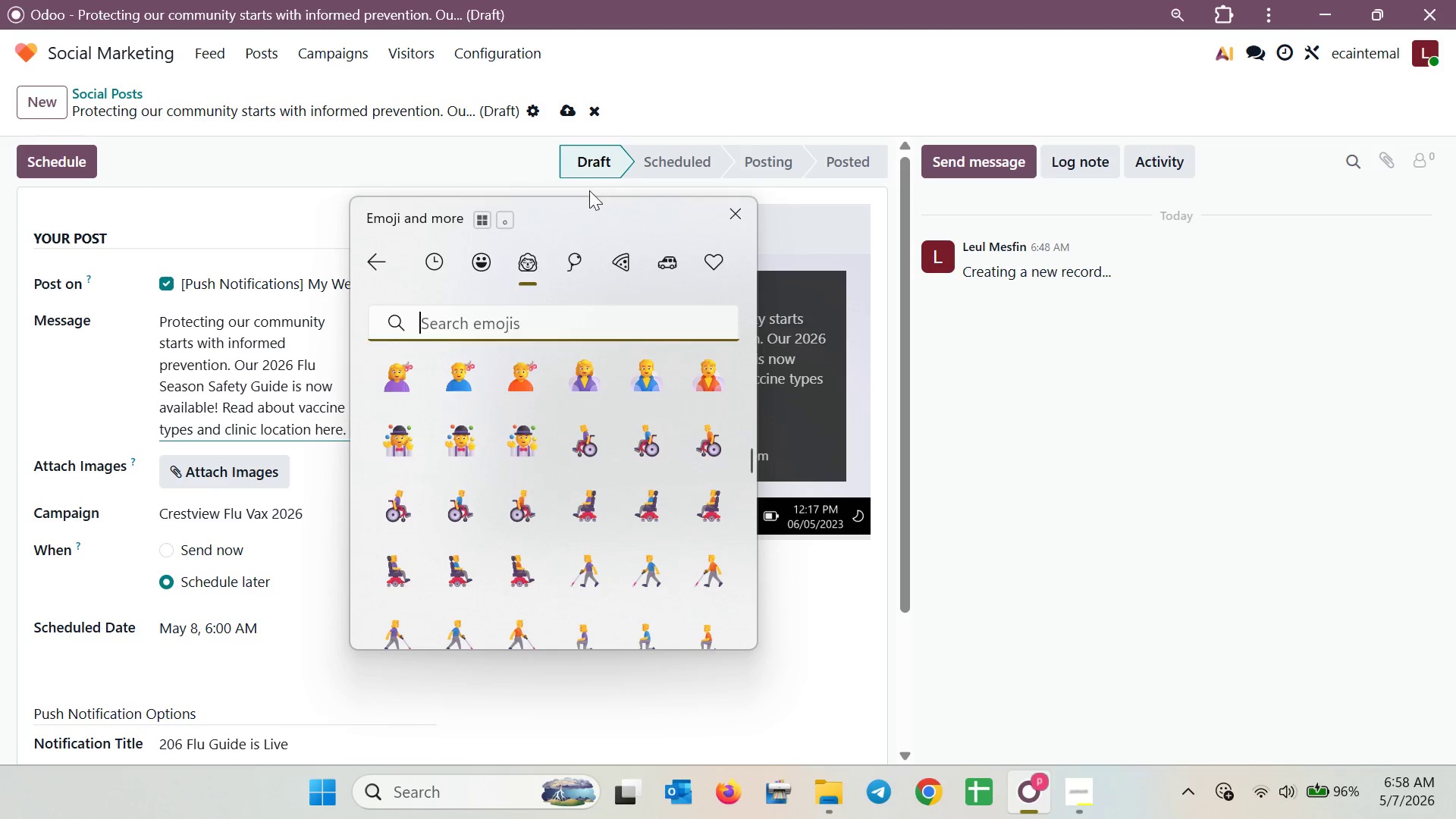 
left_click_drag(start_coordinate=[582, 196], to_coordinate=[777, 203])
 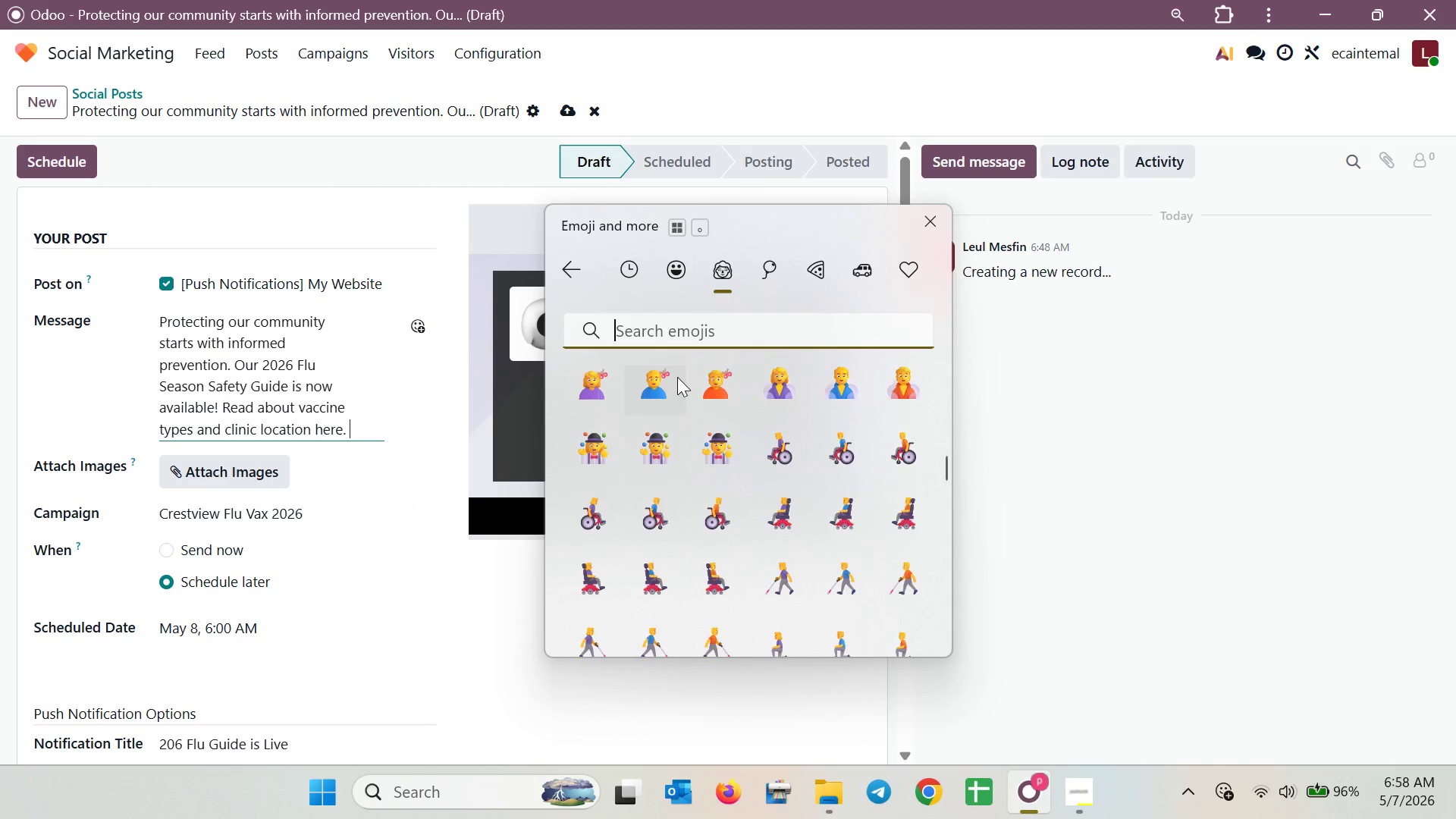 
scroll: coordinate [736, 469], scroll_direction: down, amount: 40.0
 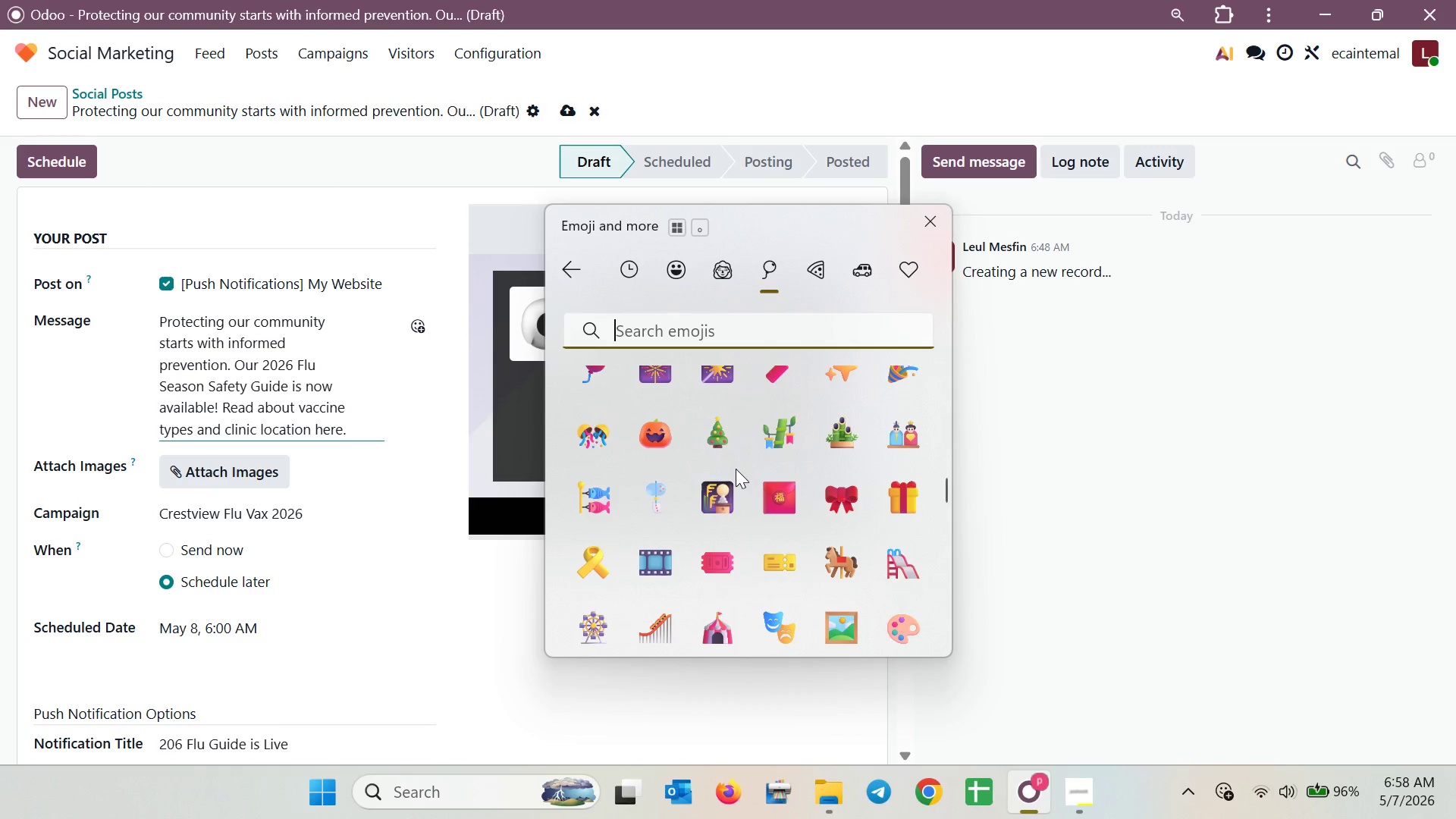 
scroll: coordinate [736, 469], scroll_direction: up, amount: 1.0
 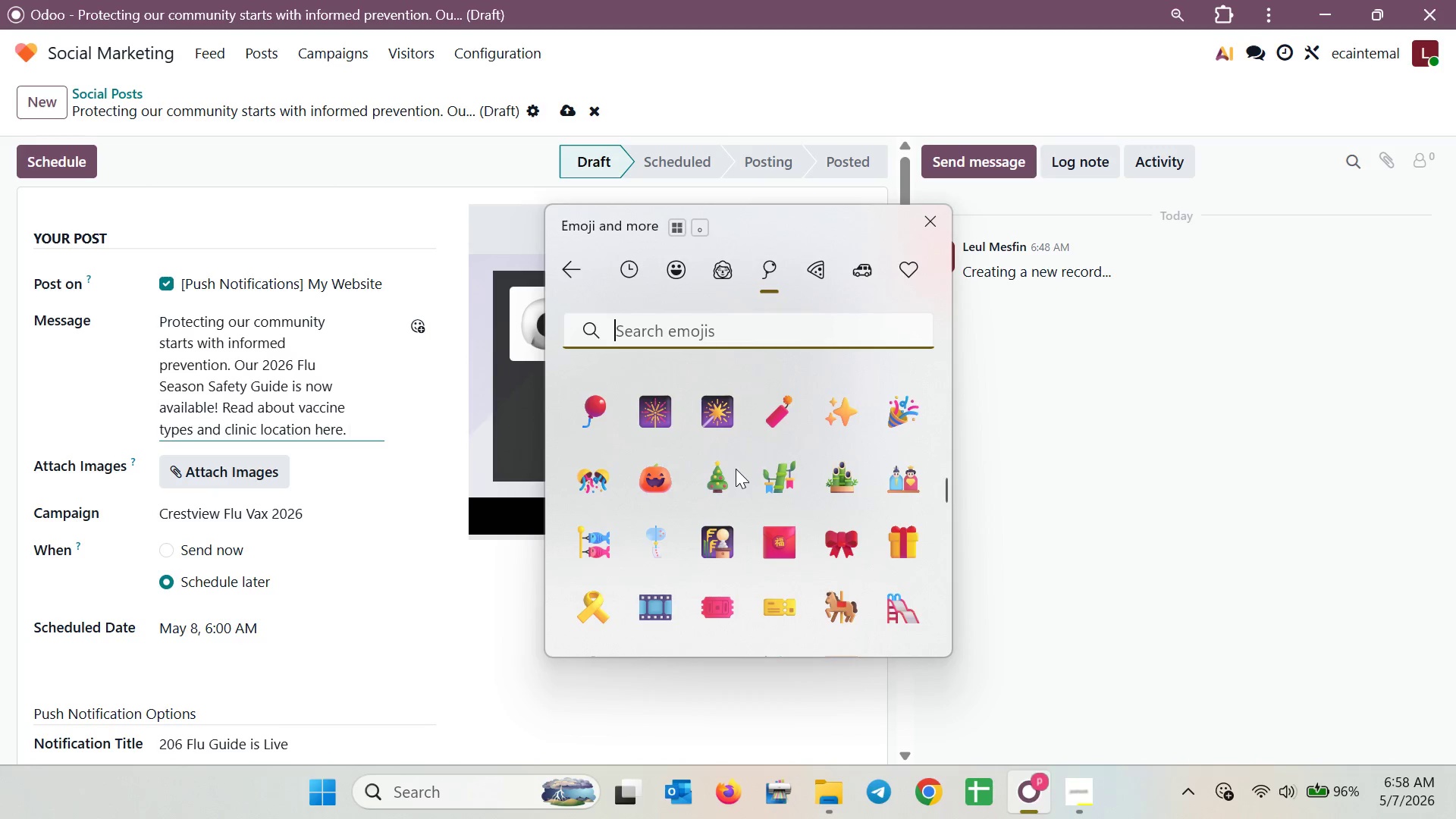 
scroll: coordinate [738, 468], scroll_direction: down, amount: 37.0
 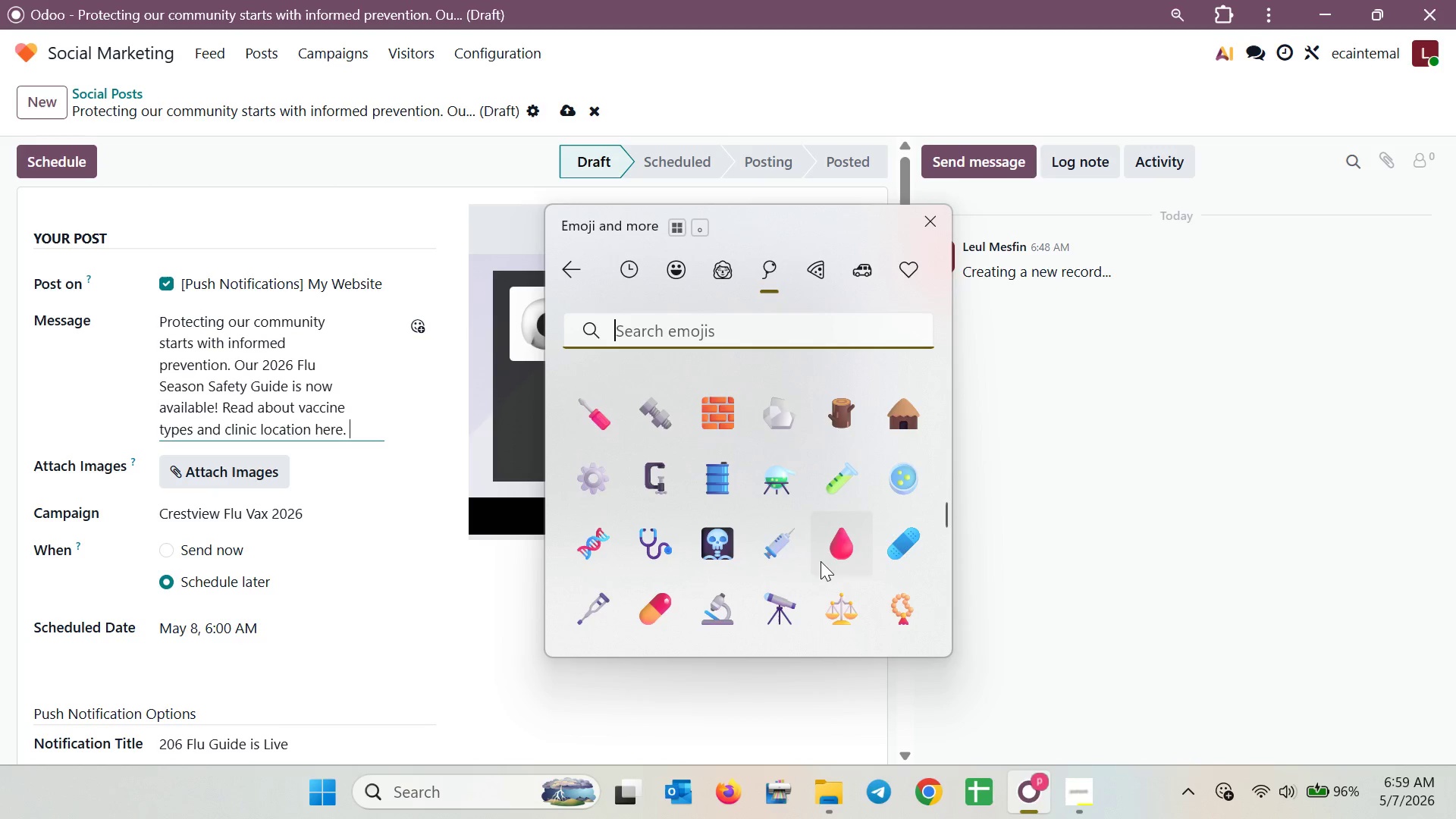 
left_click([774, 543])
 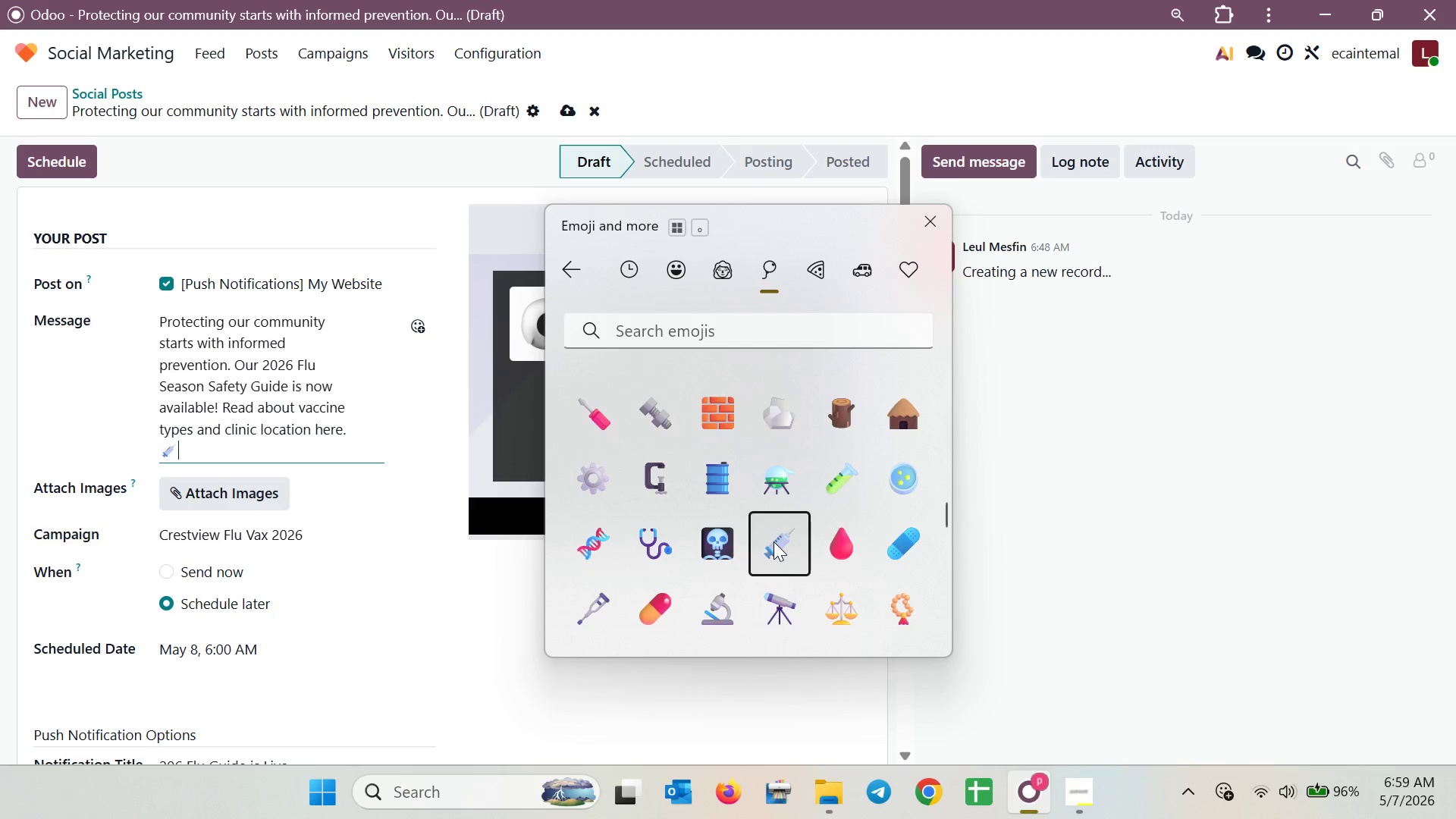 
double_click([774, 541])
 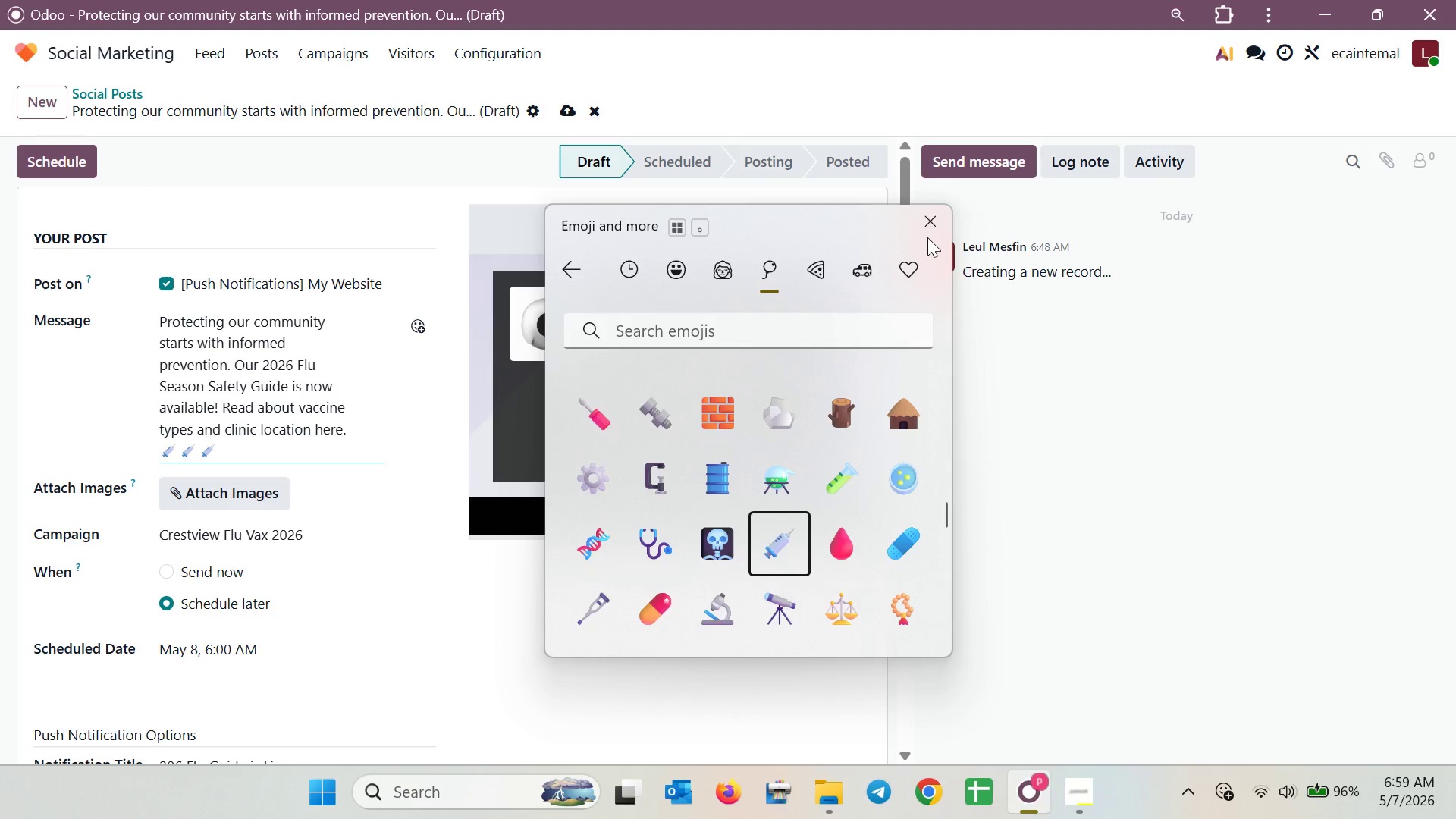 
left_click([929, 228])
 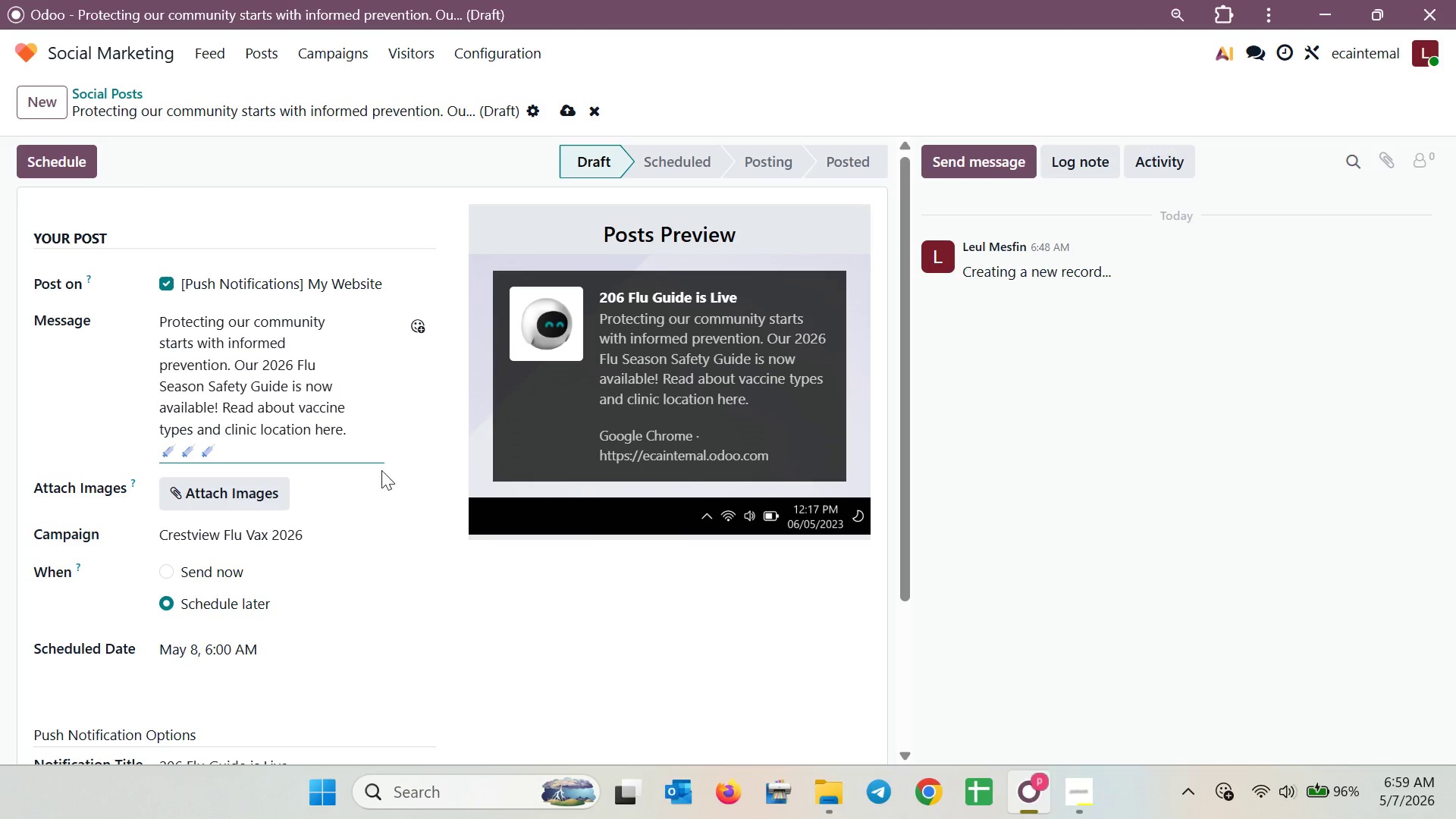 
scroll: coordinate [164, 557], scroll_direction: down, amount: 1.0
 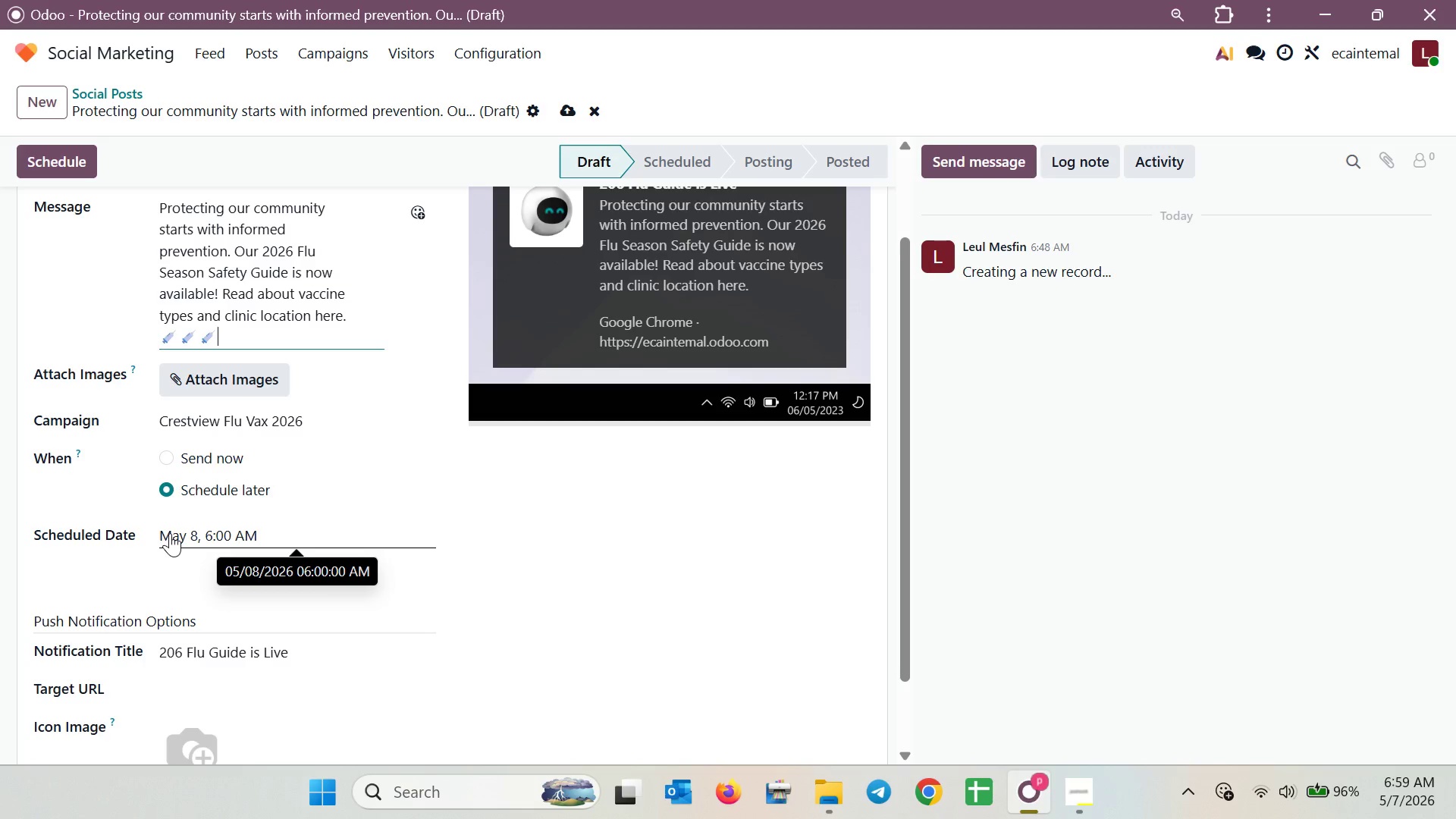 
wait(24.14)
 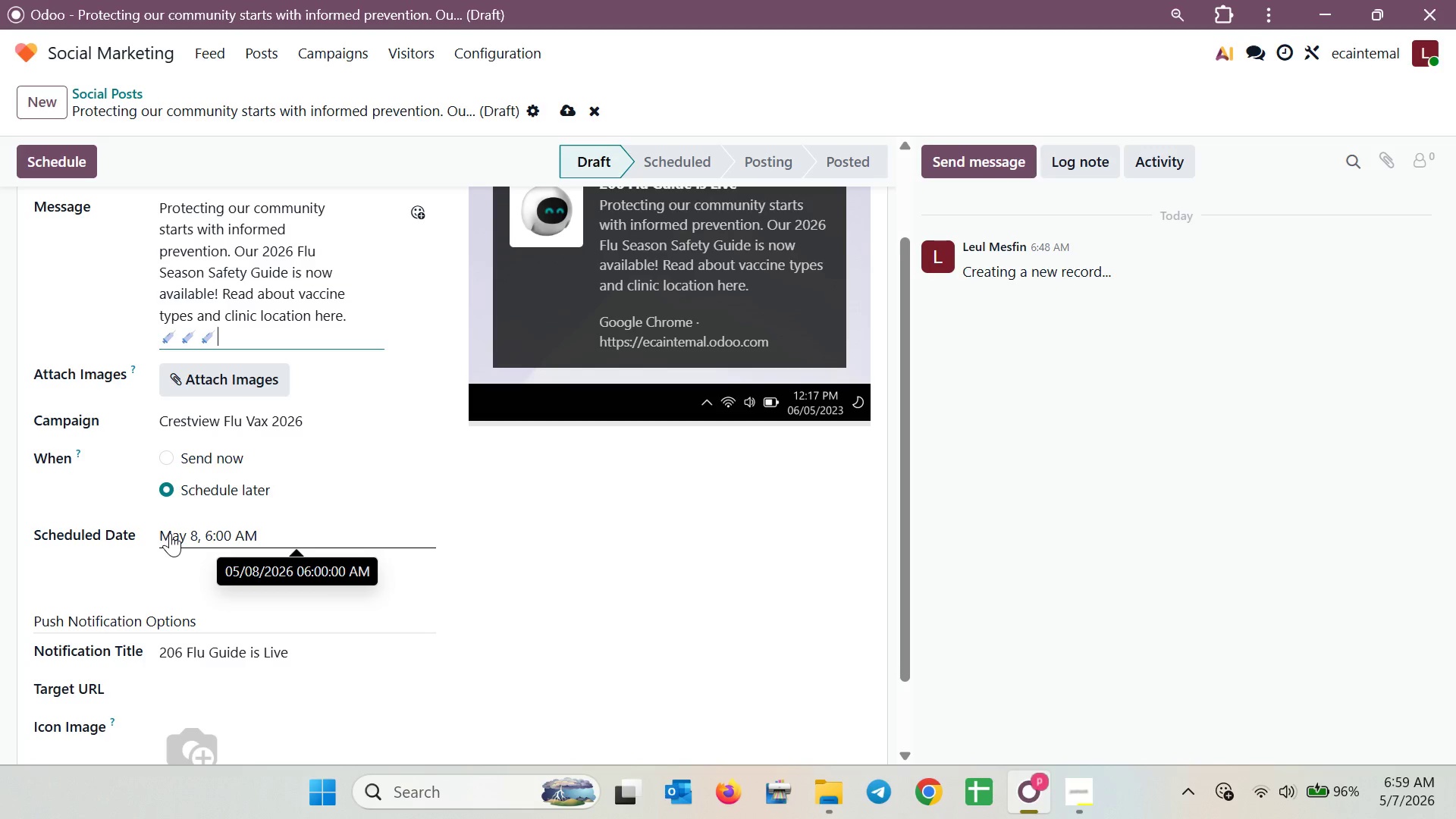 
left_click([233, 658])
 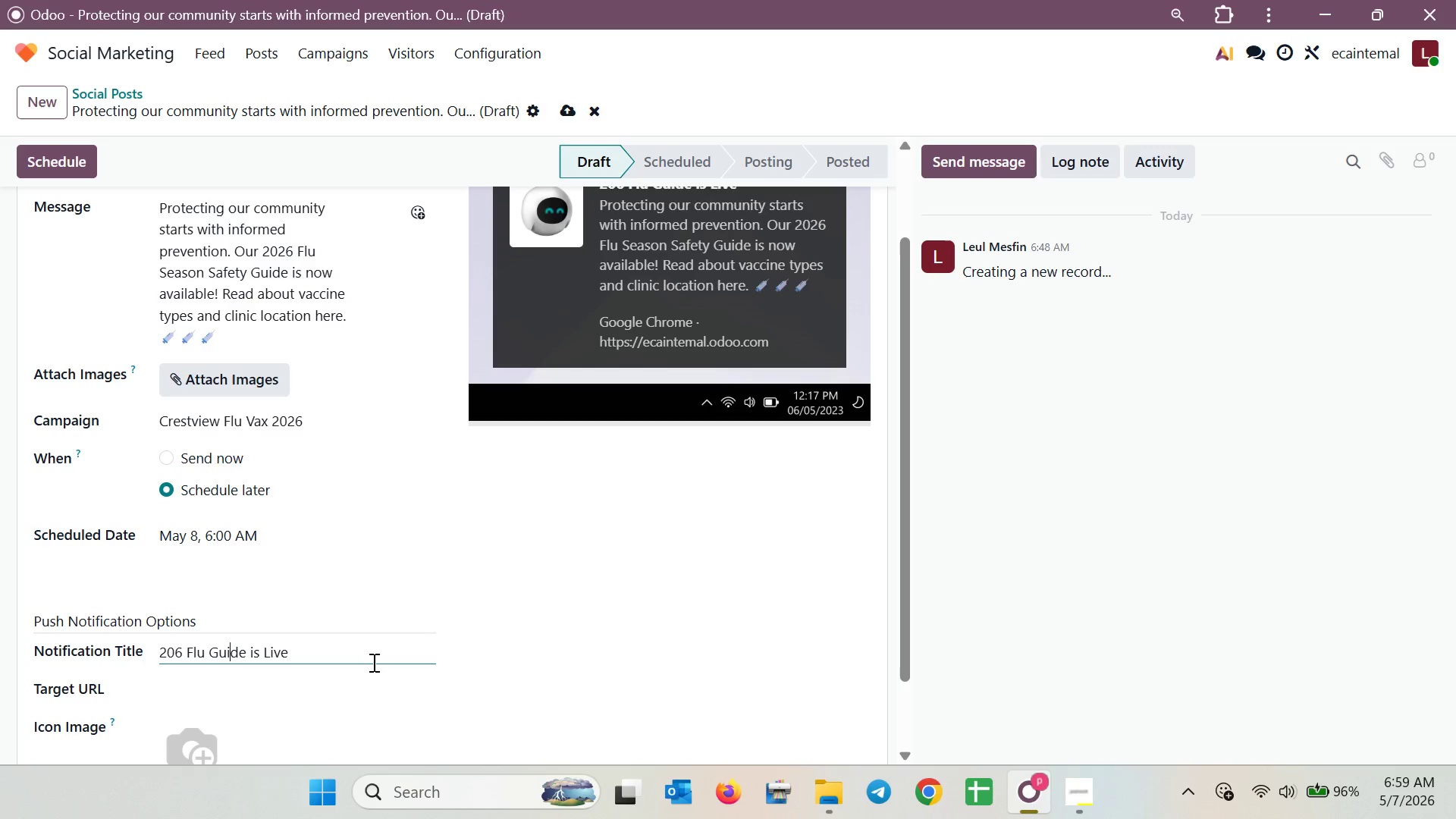 
wait(17.05)
 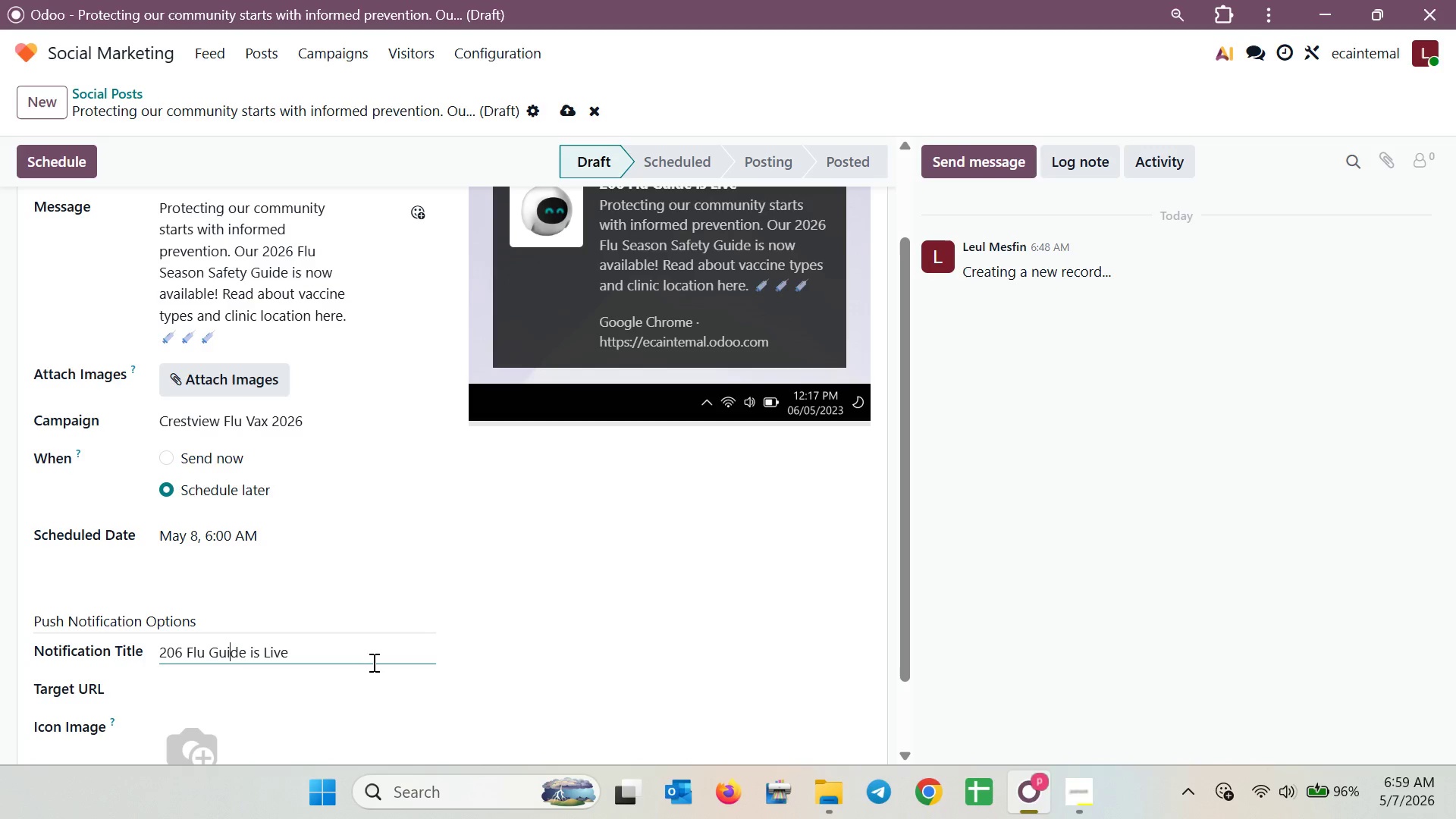 
left_click([74, 168])
 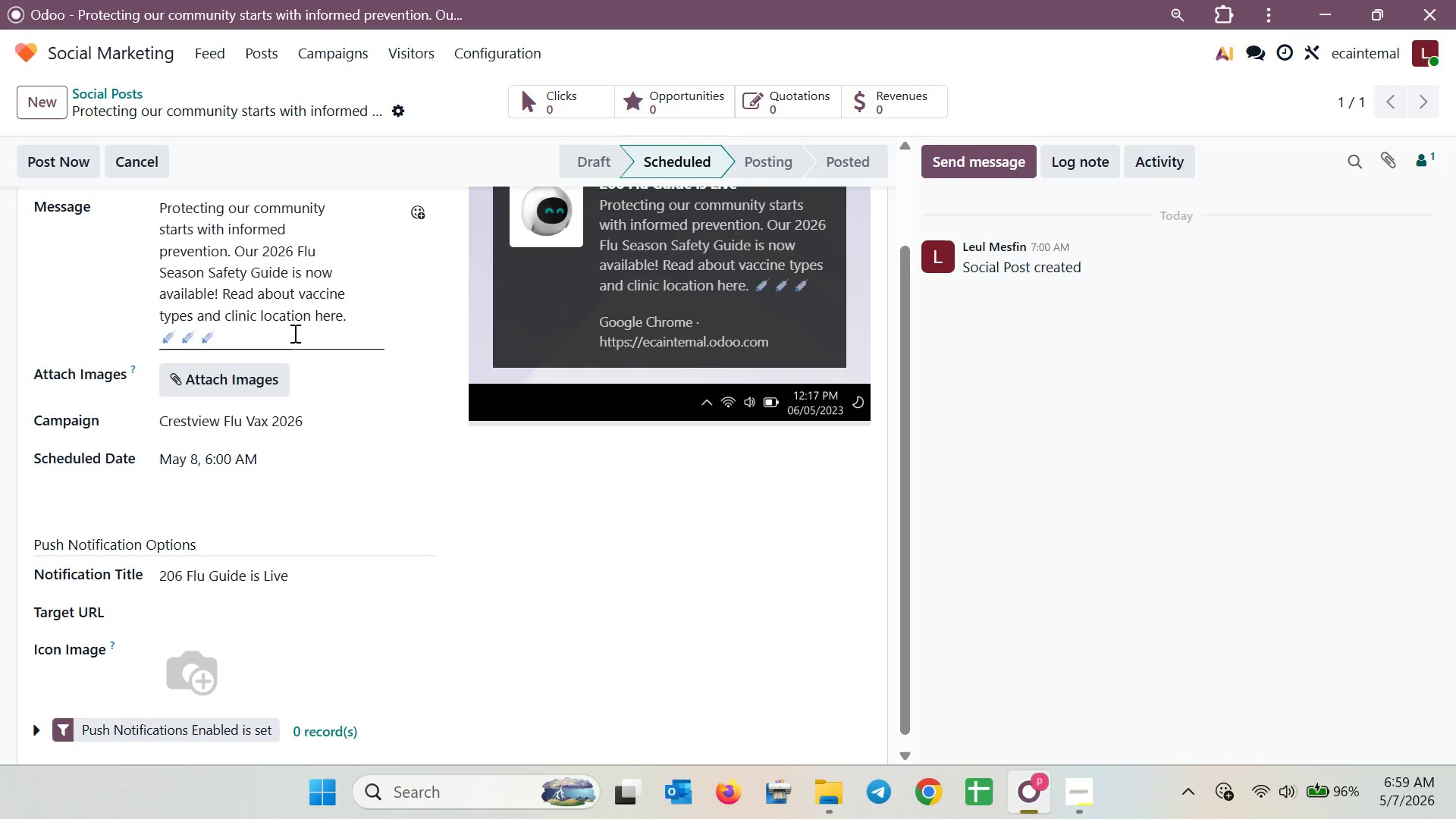 
left_click([1089, 778])